 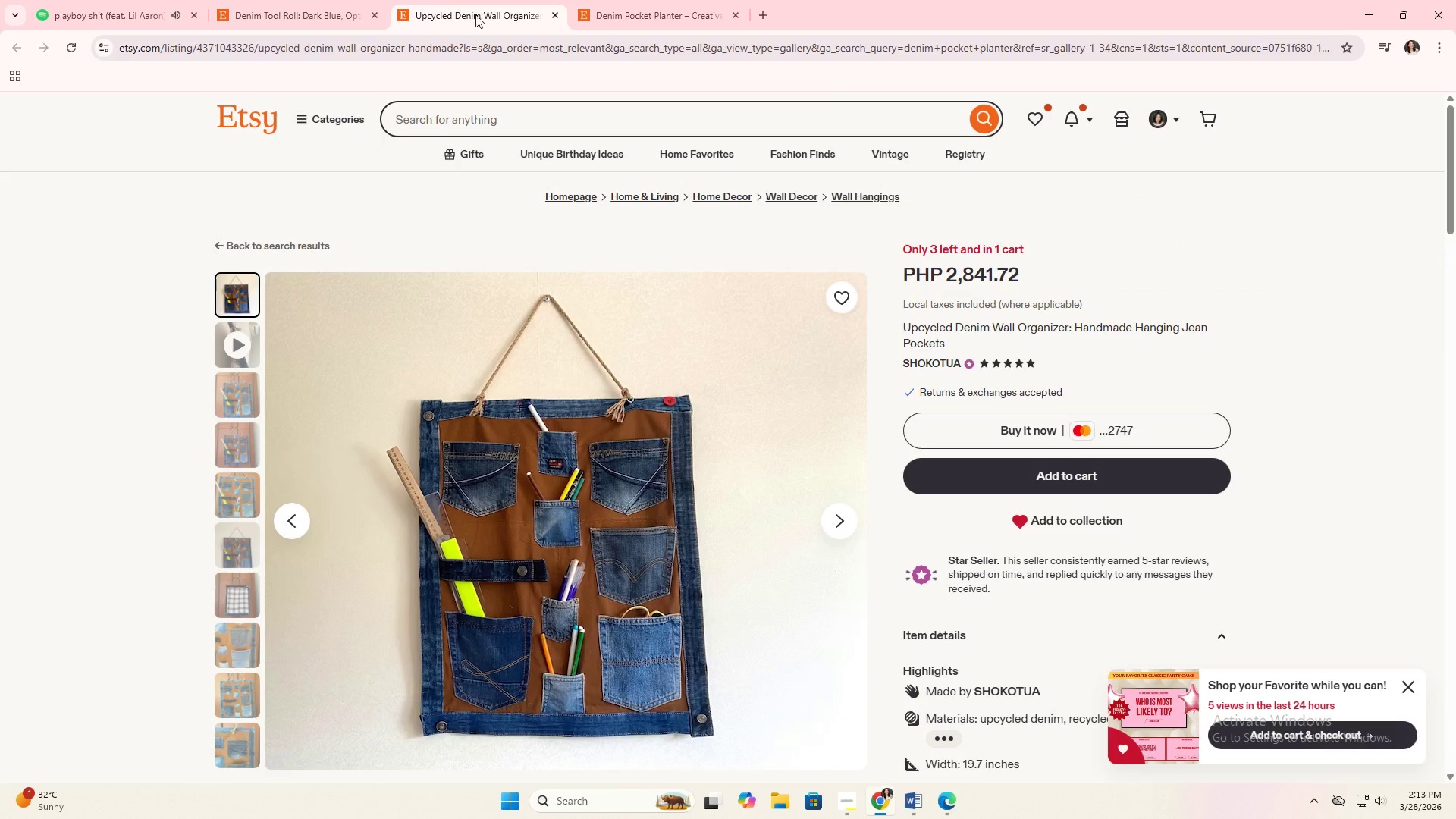 
left_click([512, 116])
 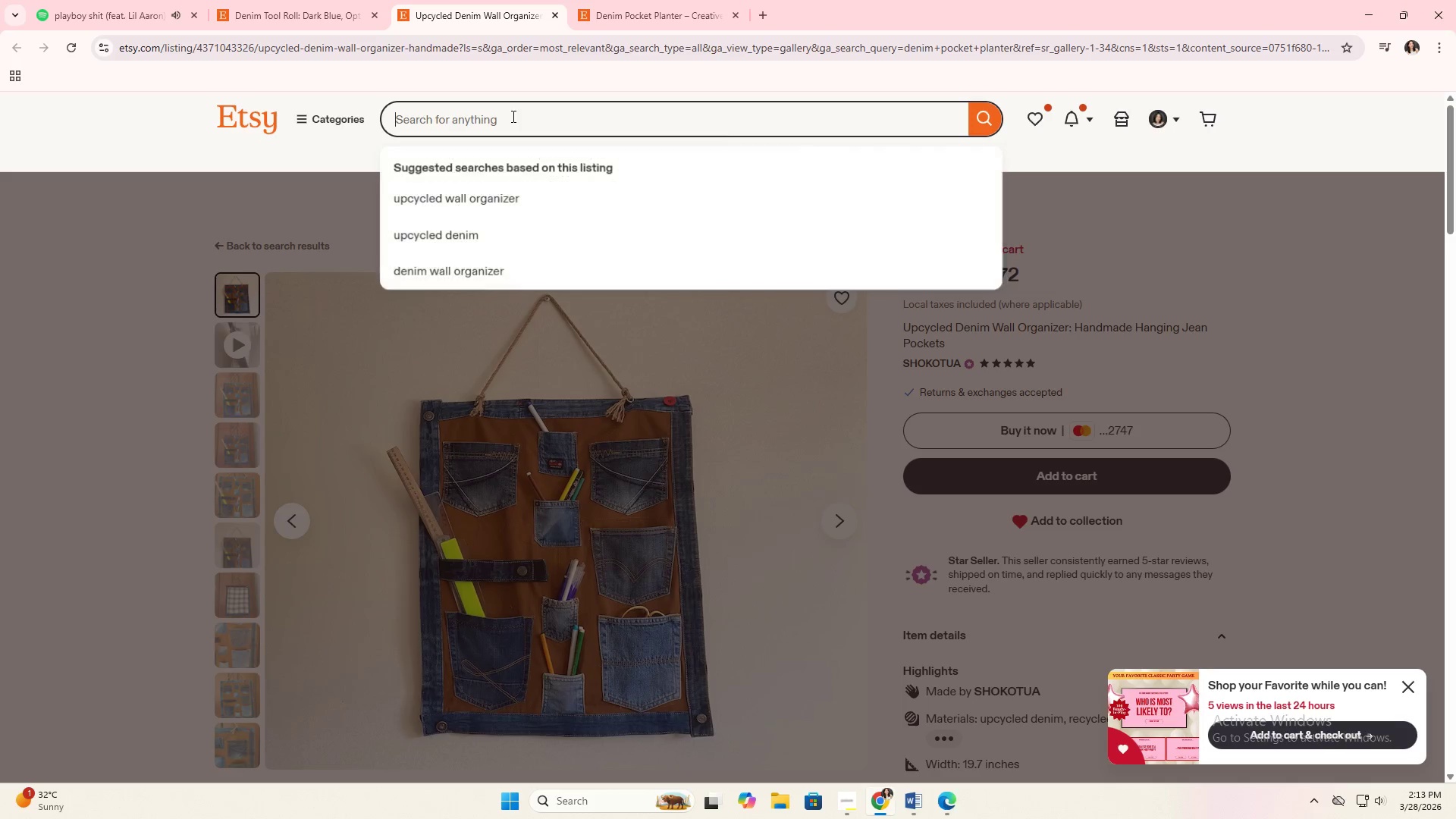 
type(denim utility apron)
 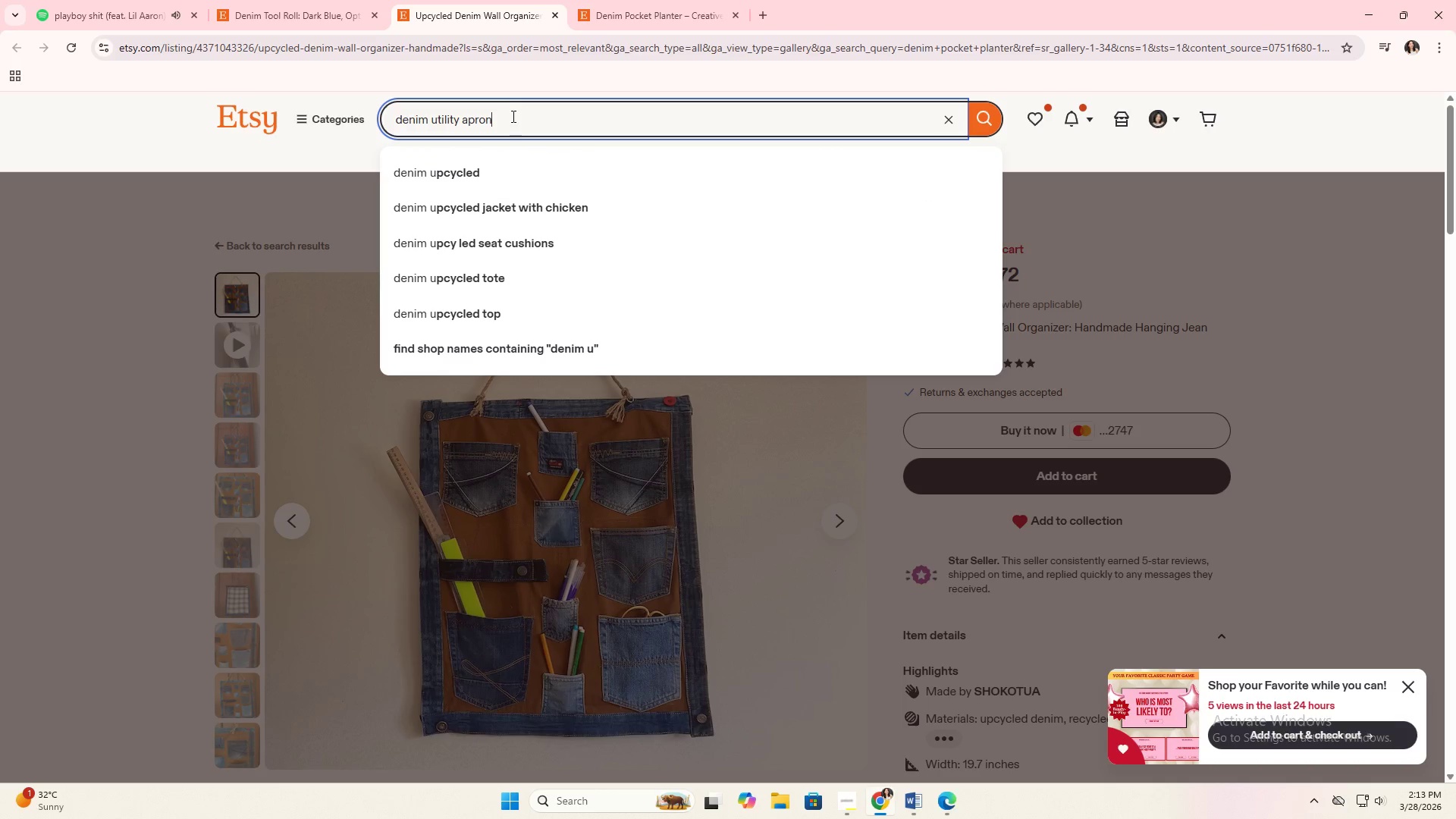 
key(Enter)
 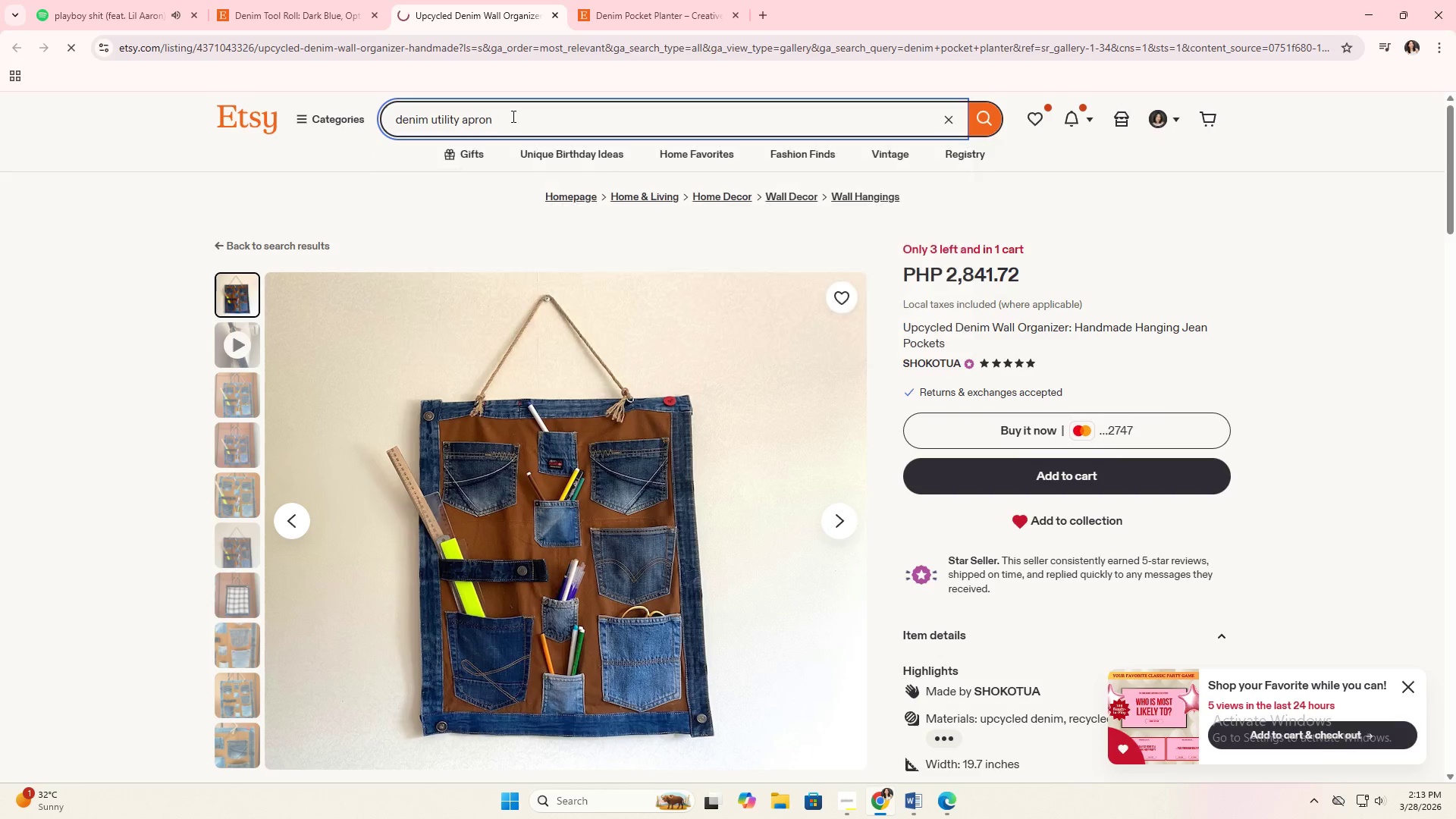 
key(Alt+Tab)
 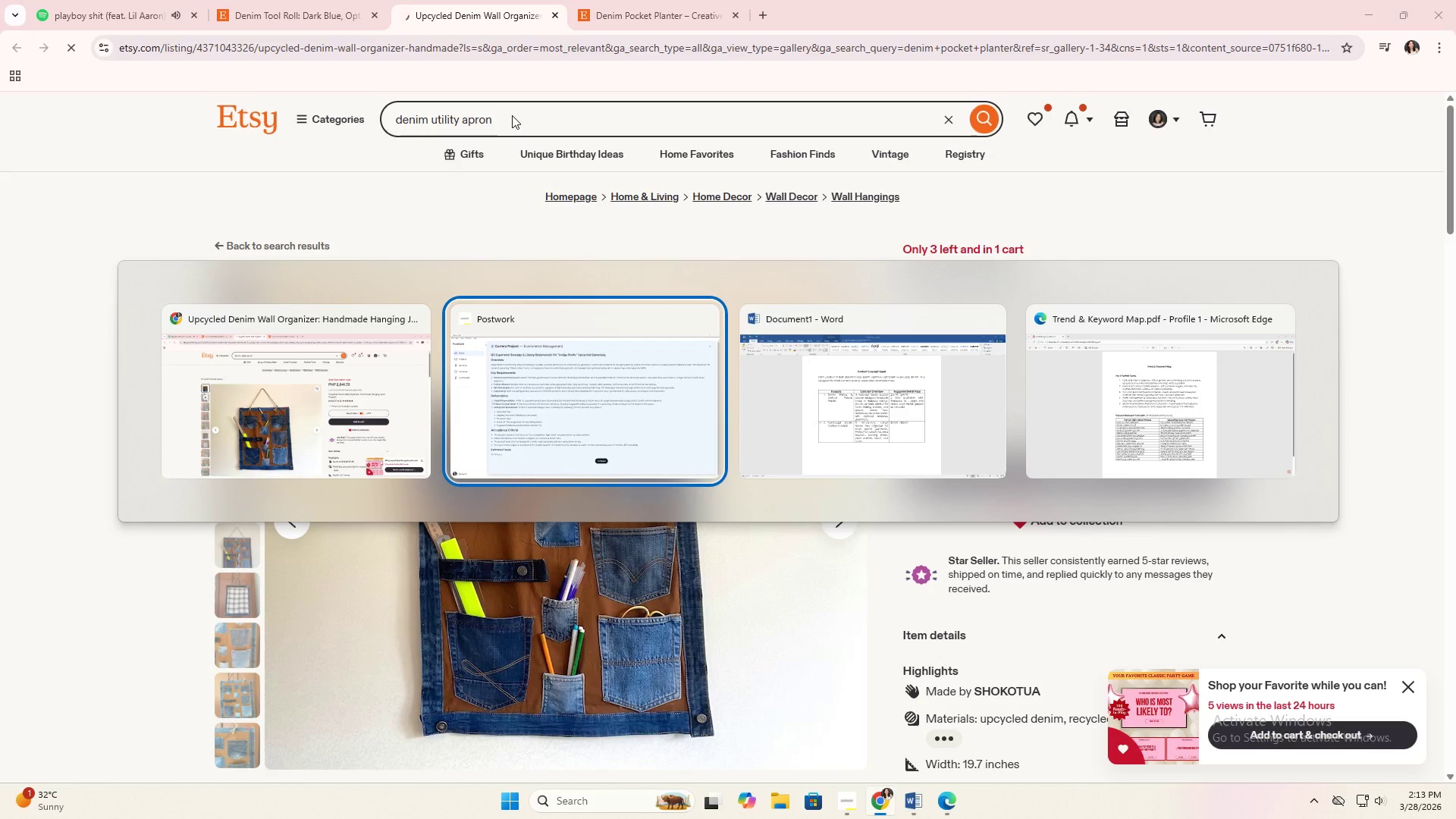 
key(Alt+Tab)
 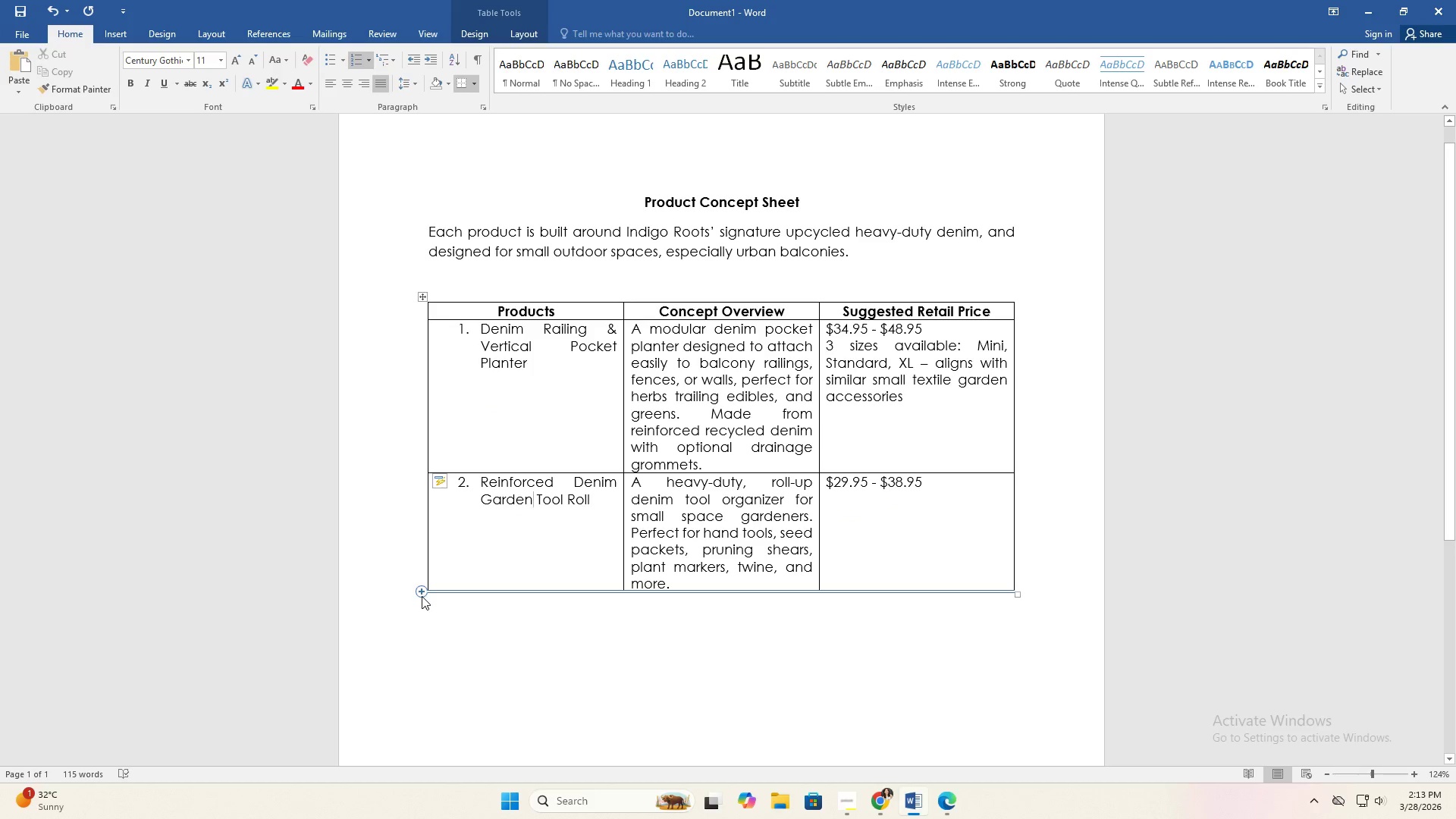 
left_click([494, 605])
 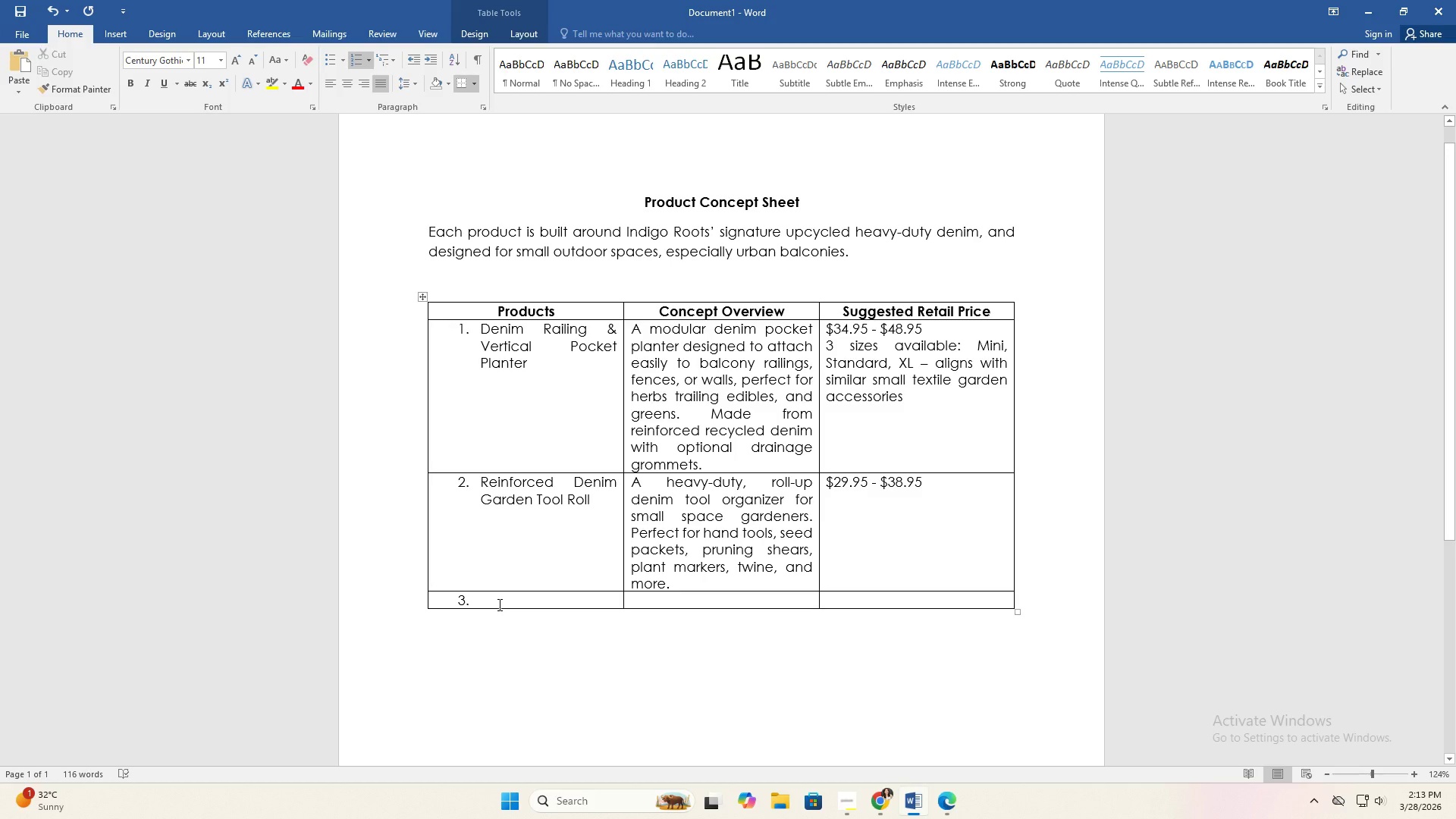 
type(Denim Harvest & Utility Apron)
key(Tab)
 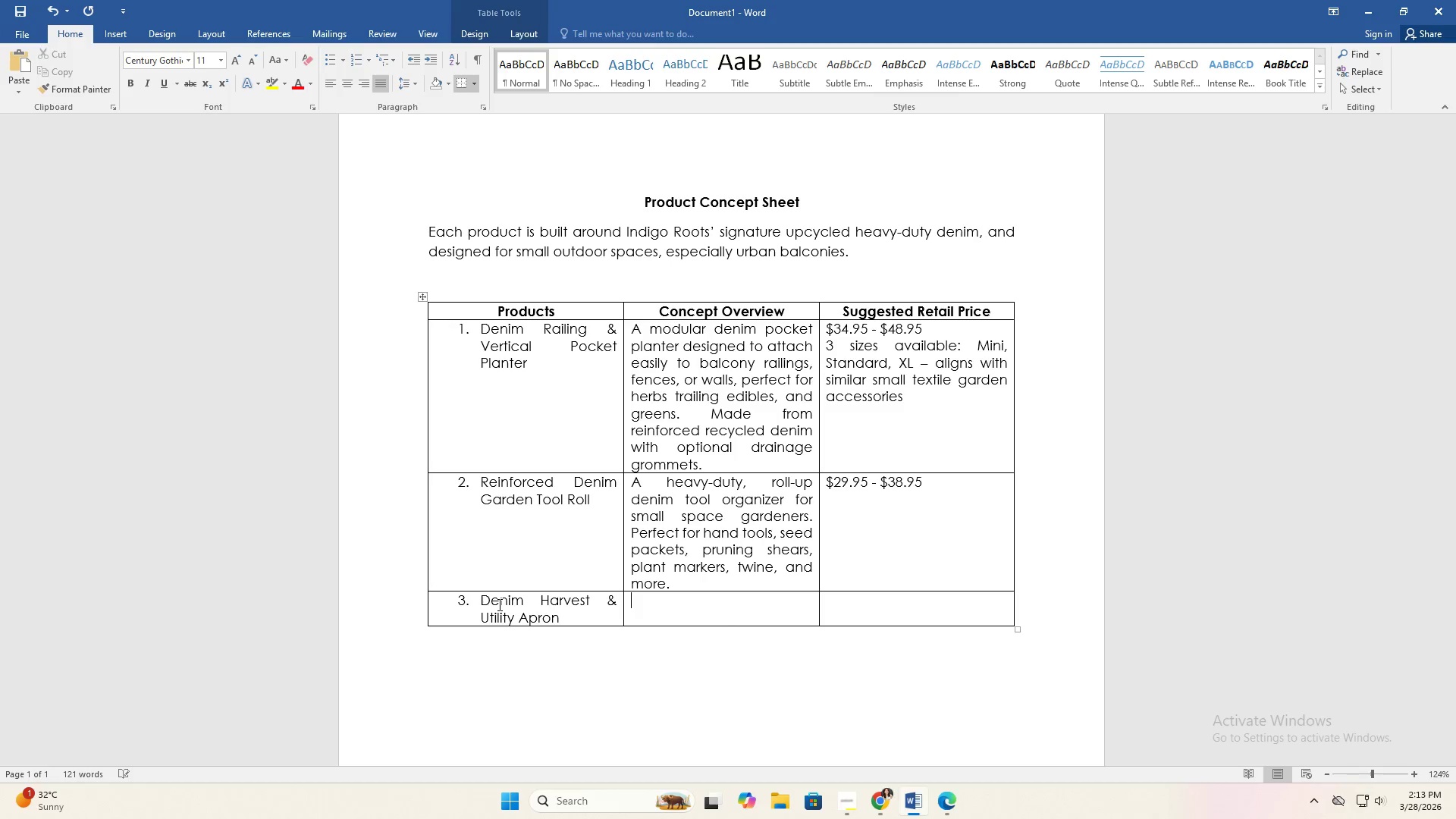 
key(Alt+AltLeft)
 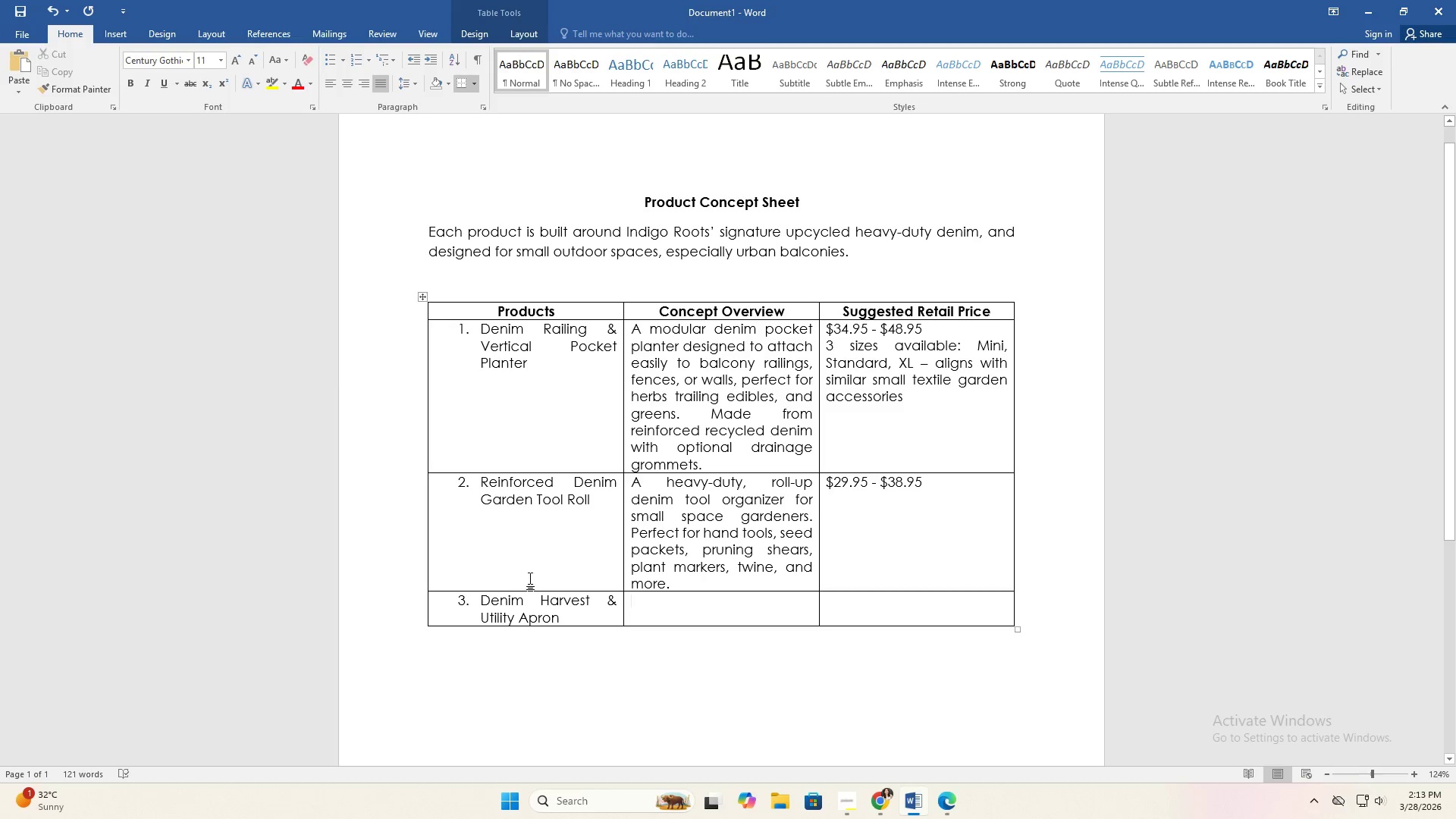 
key(Alt+Tab)
 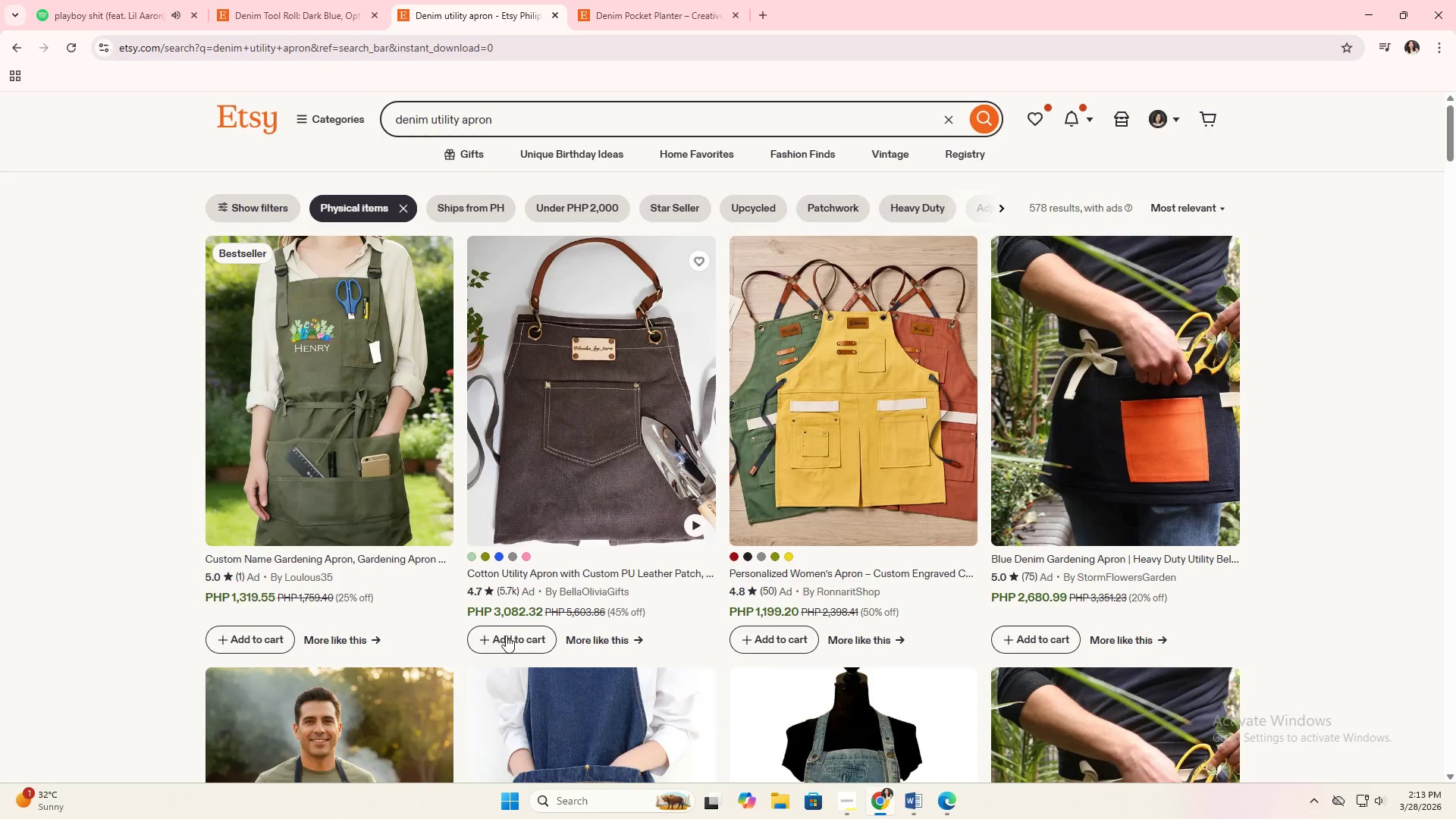 
scroll: coordinate [445, 582], scroll_direction: down, amount: 2.0
 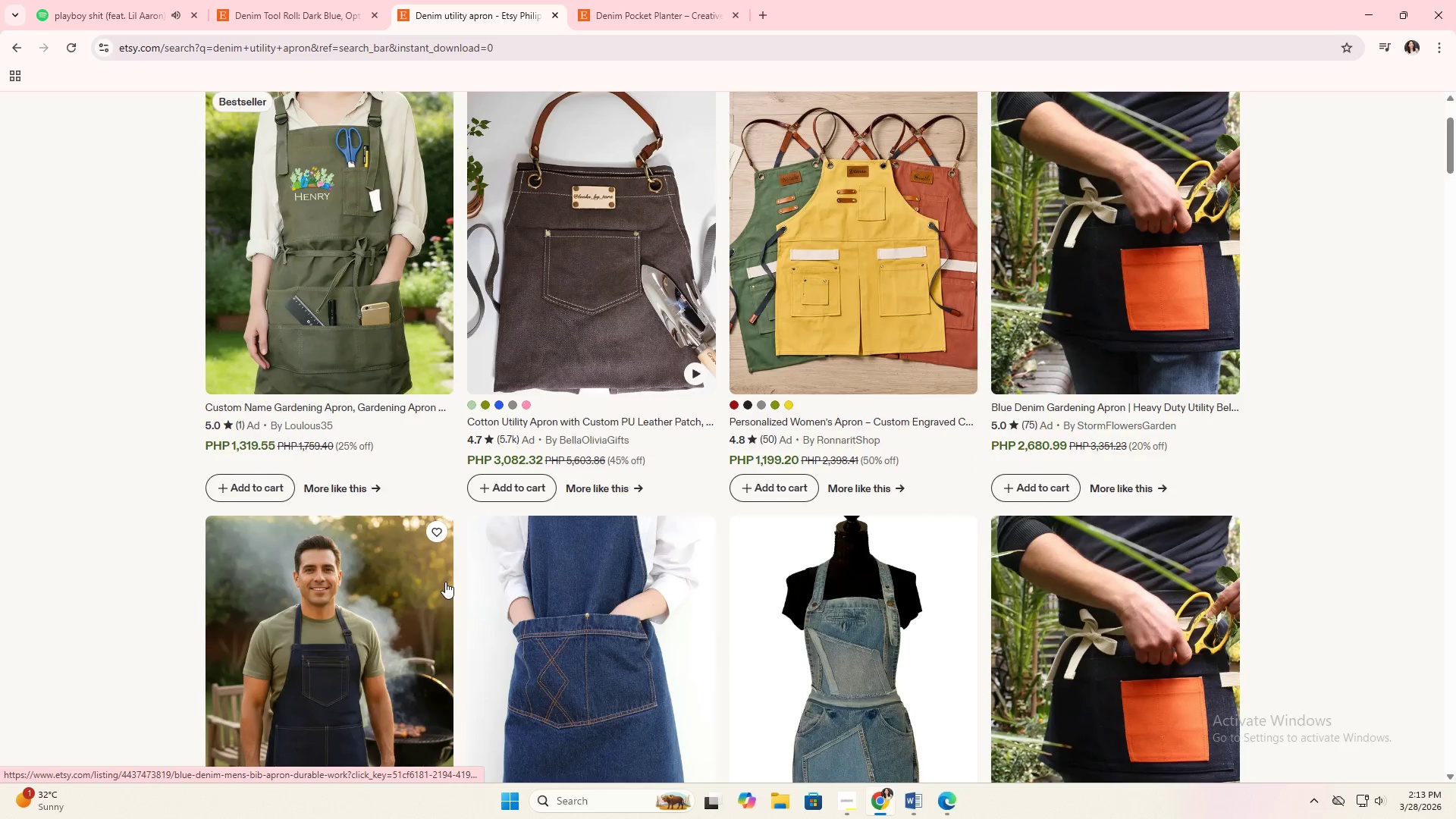 
scroll: coordinate [447, 582], scroll_direction: up, amount: 2.0
 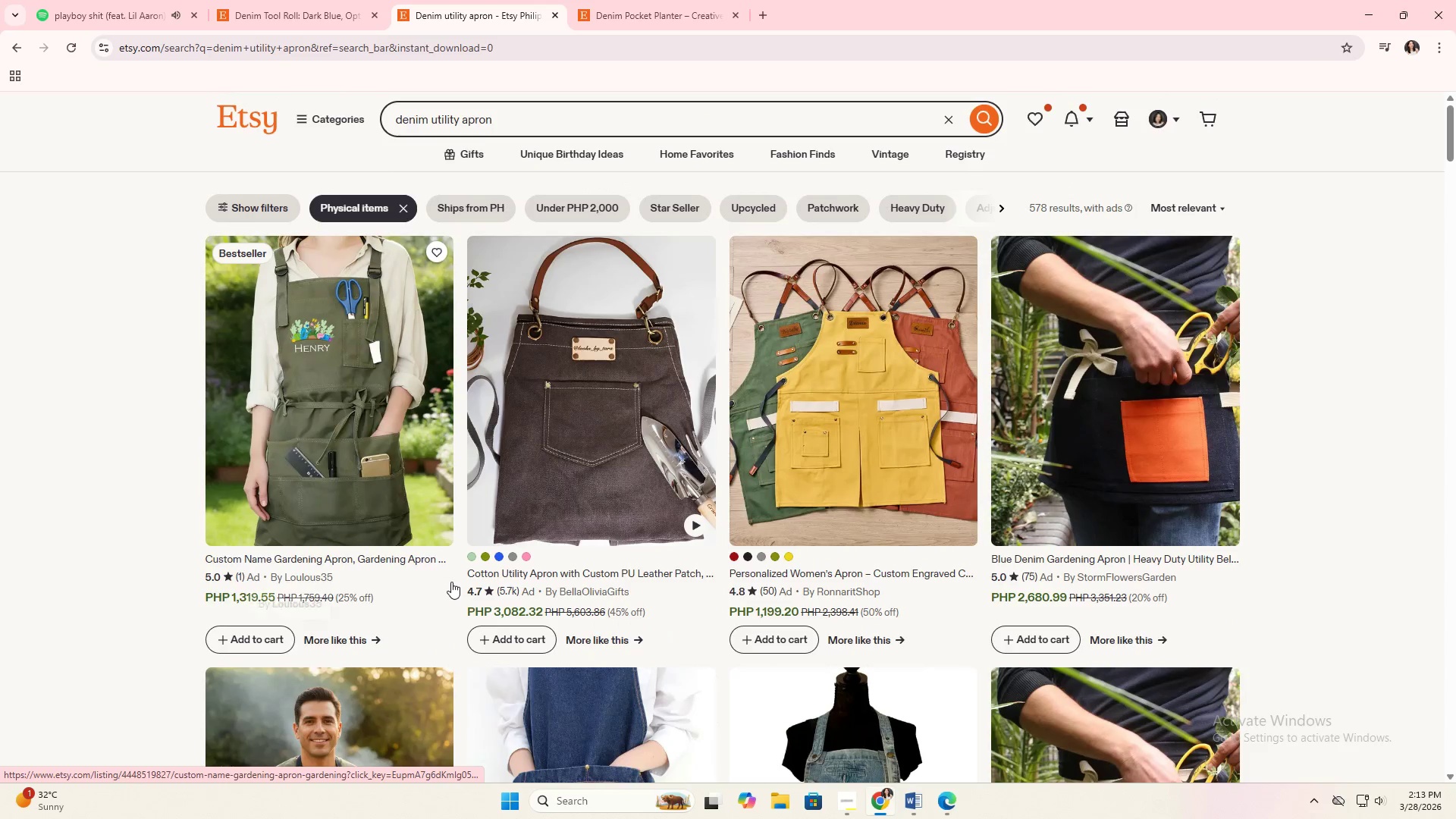 
scroll: coordinate [452, 582], scroll_direction: down, amount: 4.0
 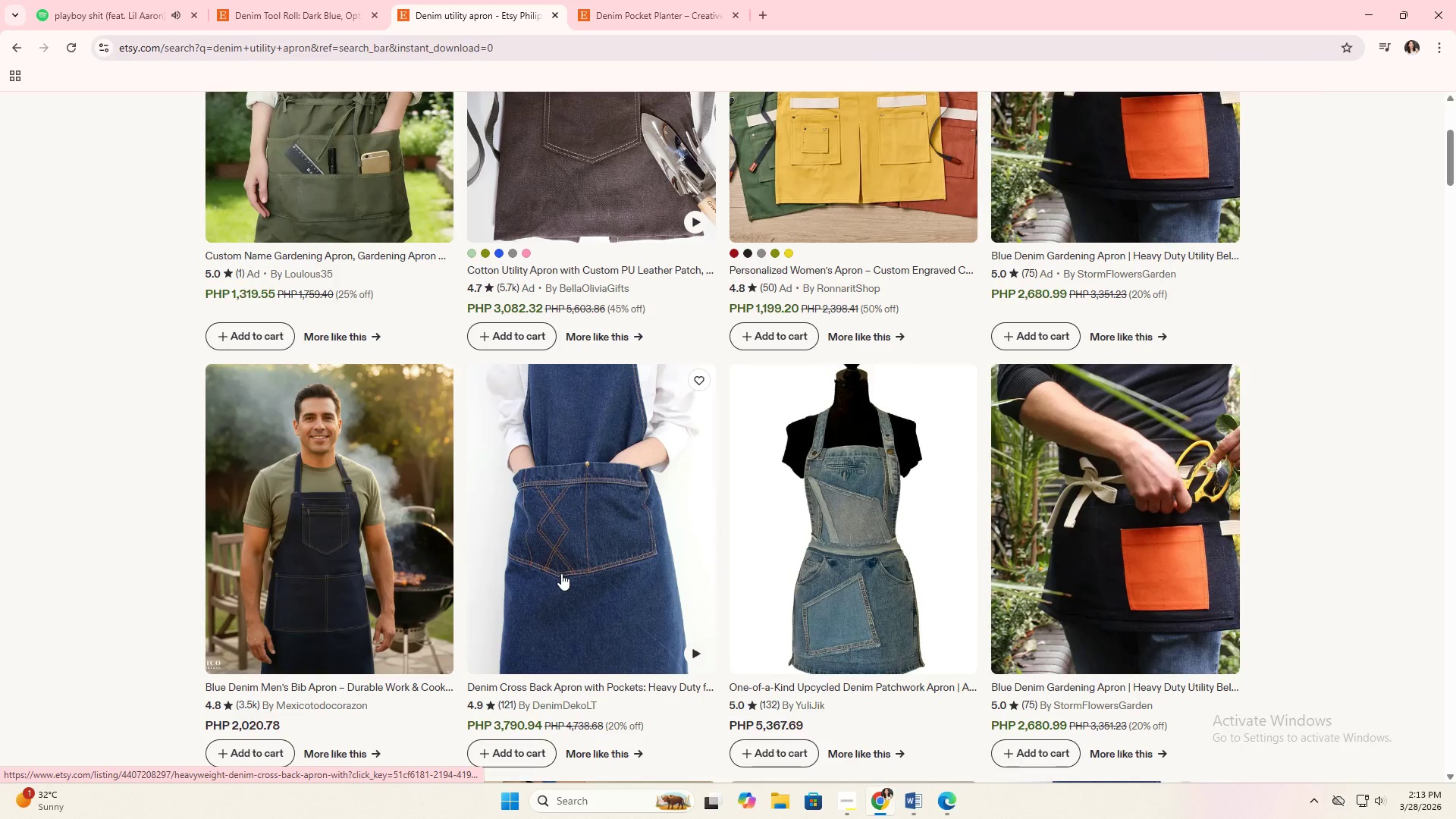 
left_click([561, 573])
 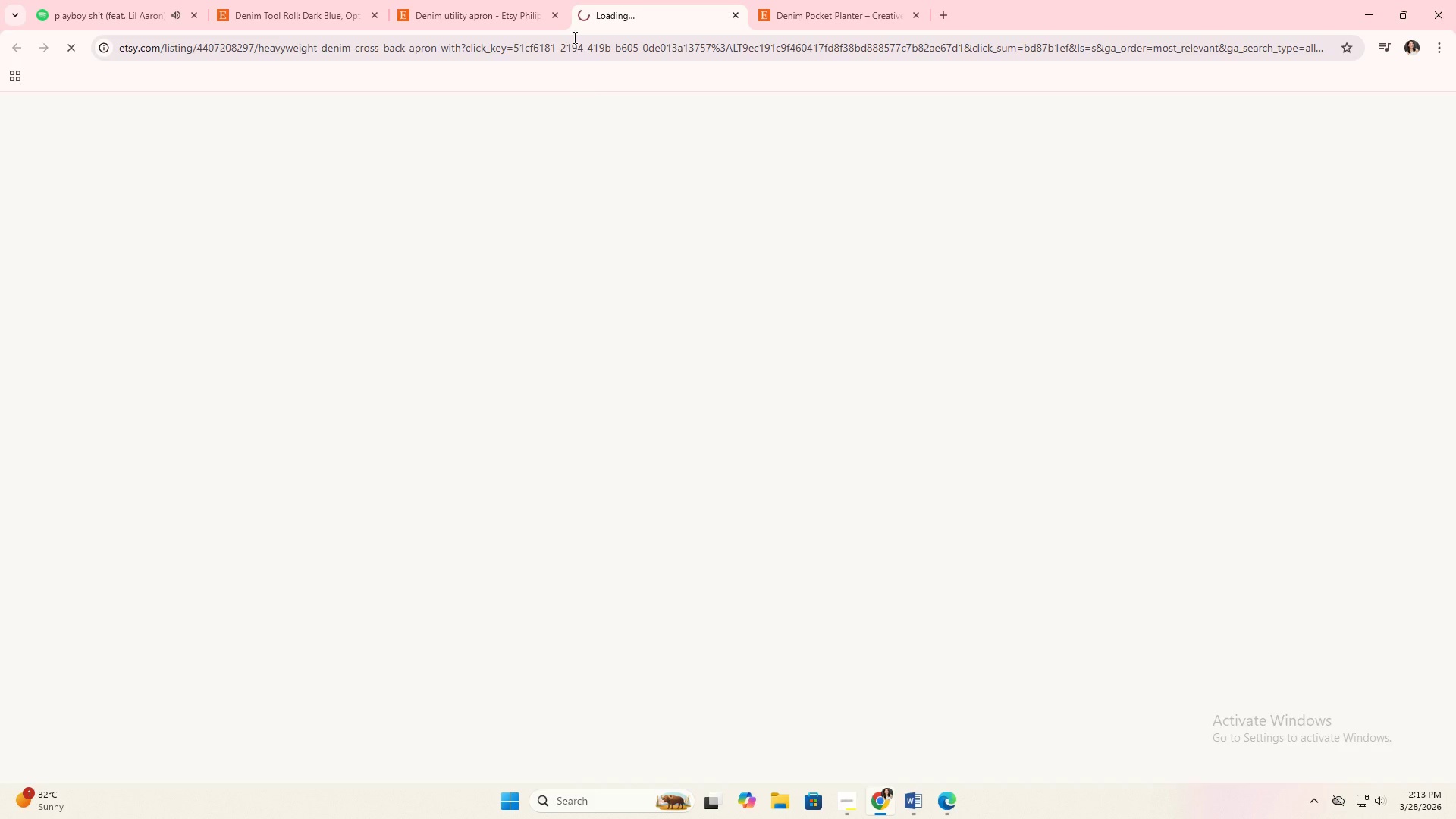 
left_click([532, 0])
 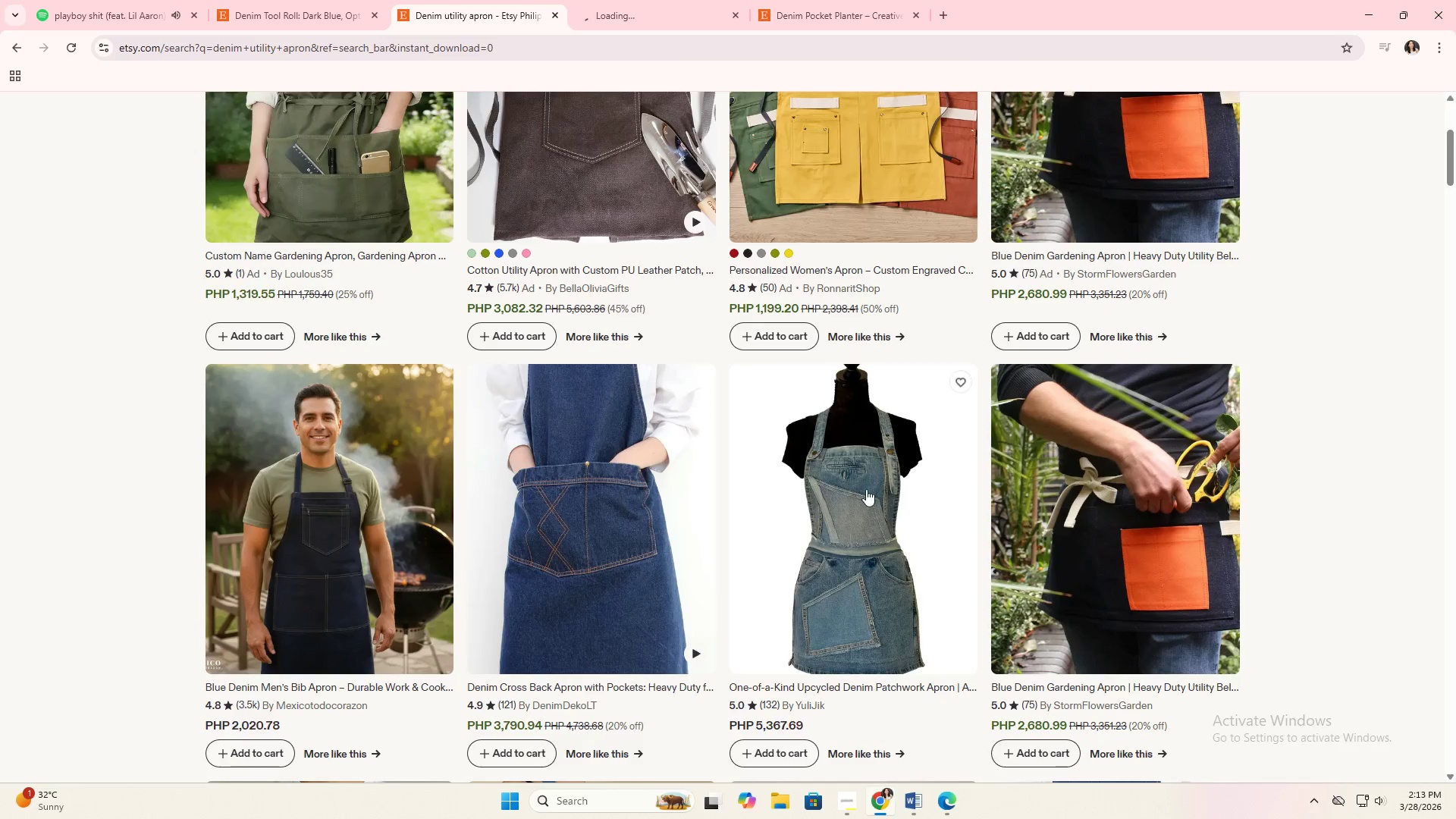 
left_click([879, 519])
 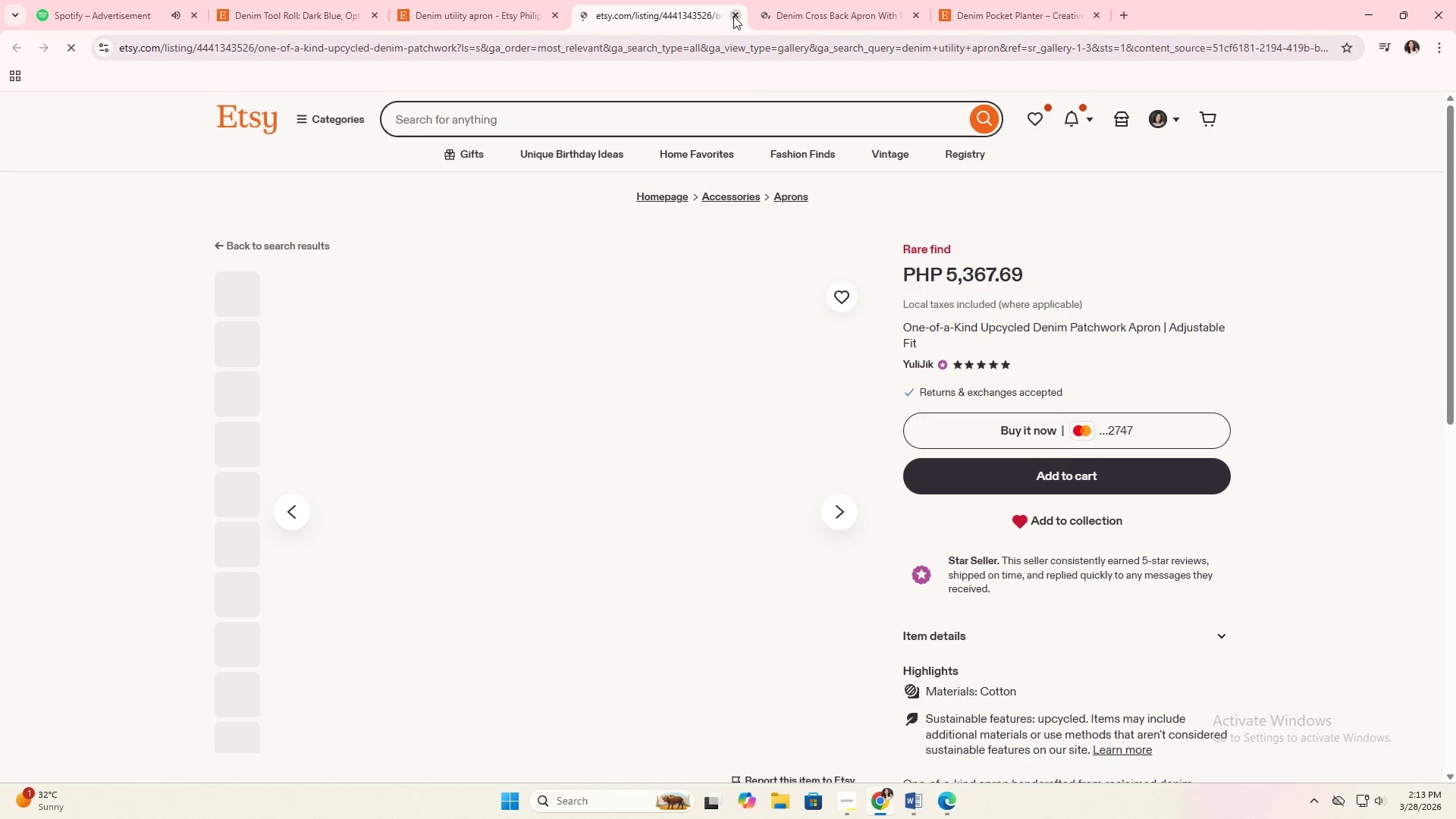 
left_click([733, 16])
 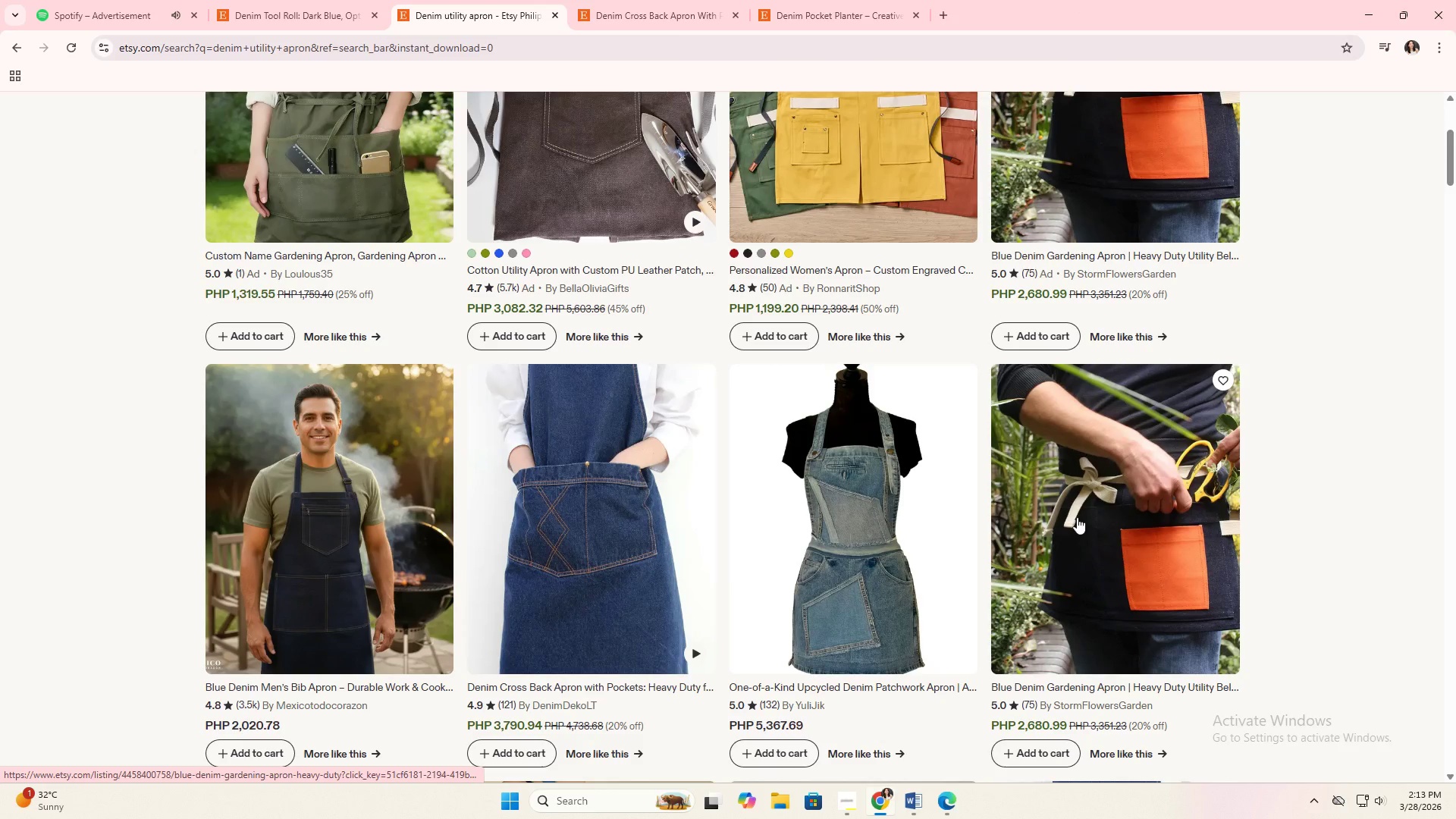 
left_click([1077, 517])
 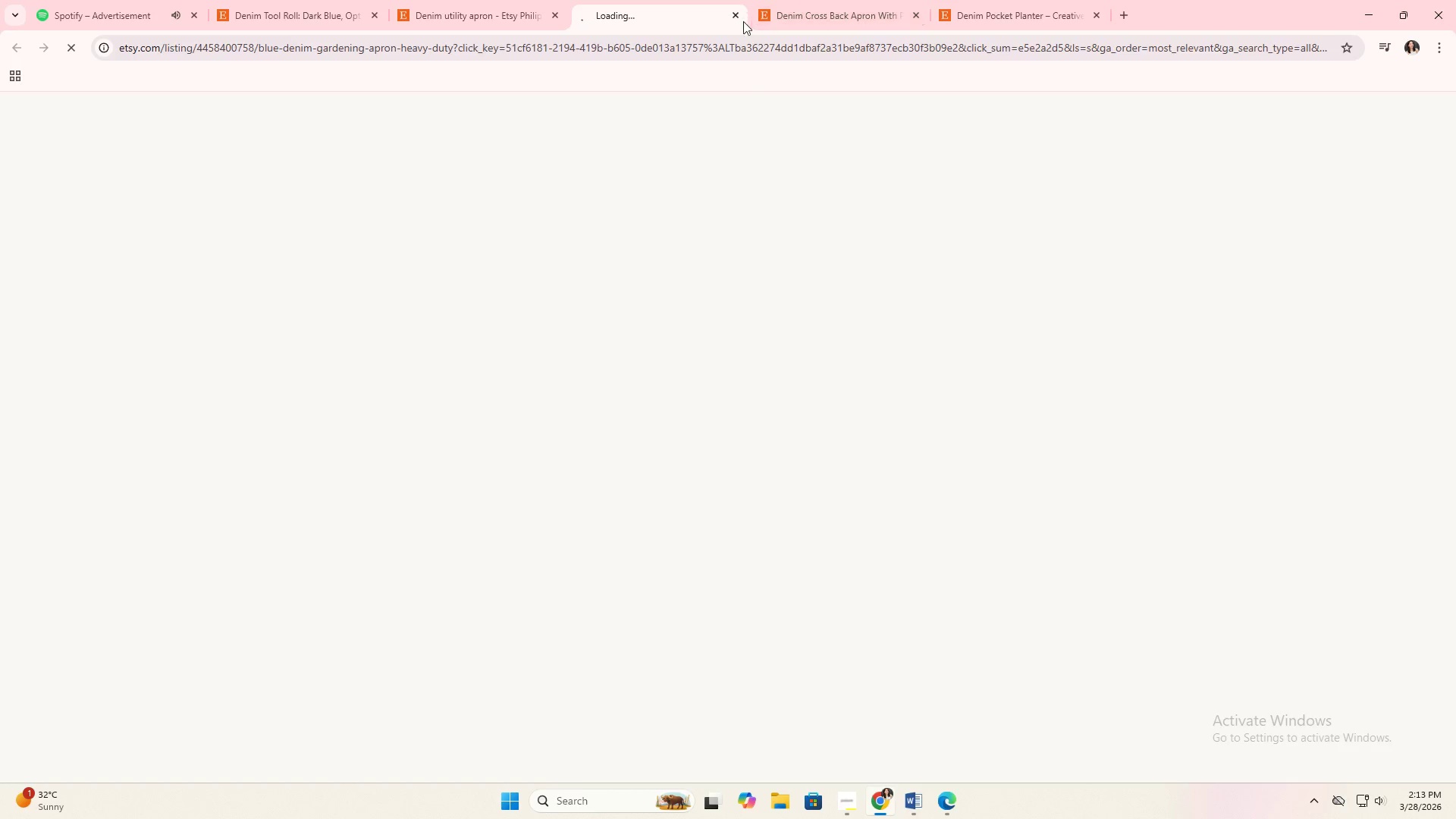 
scroll: coordinate [665, 391], scroll_direction: down, amount: 2.0
 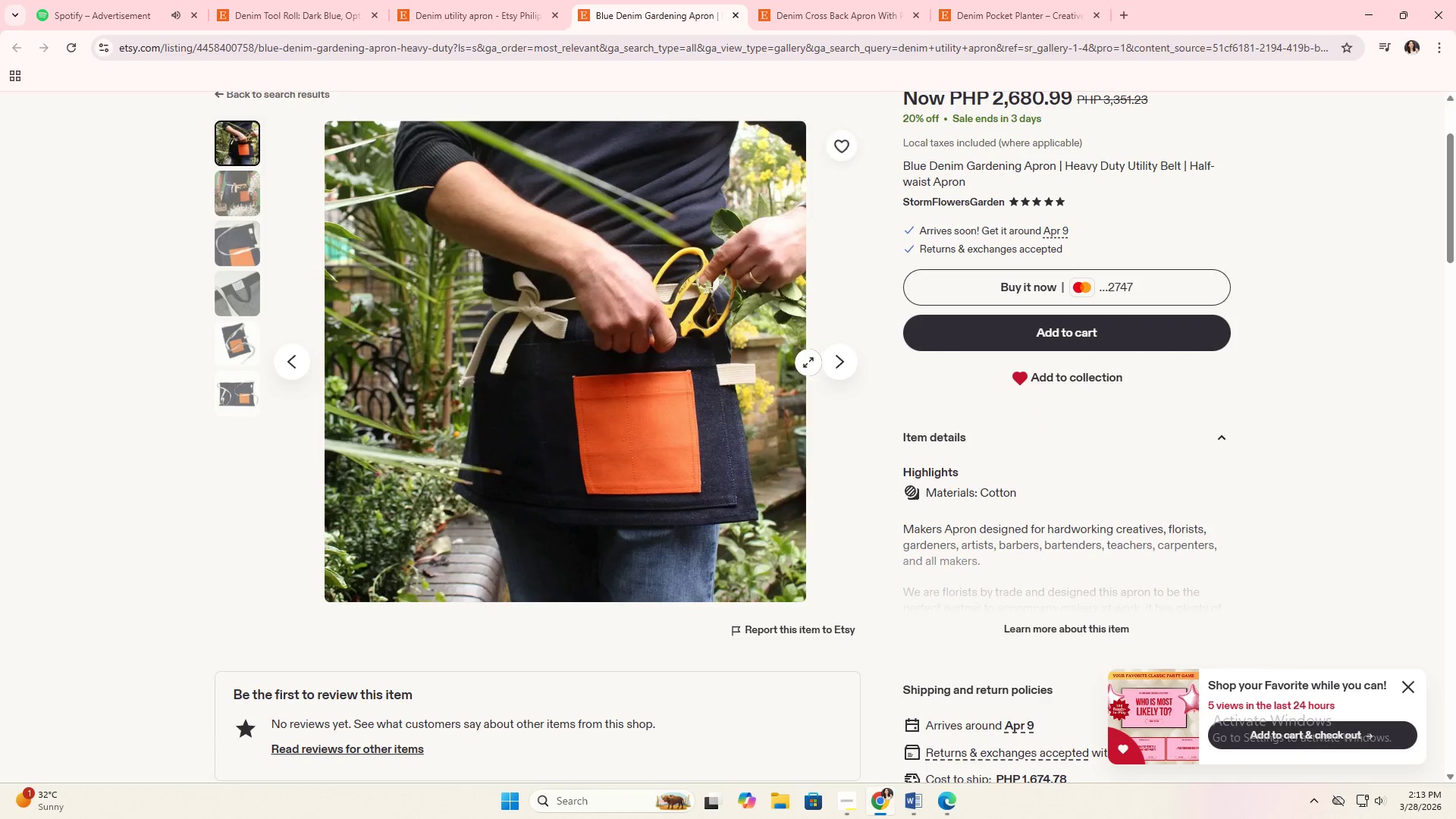 
left_click([830, 363])
 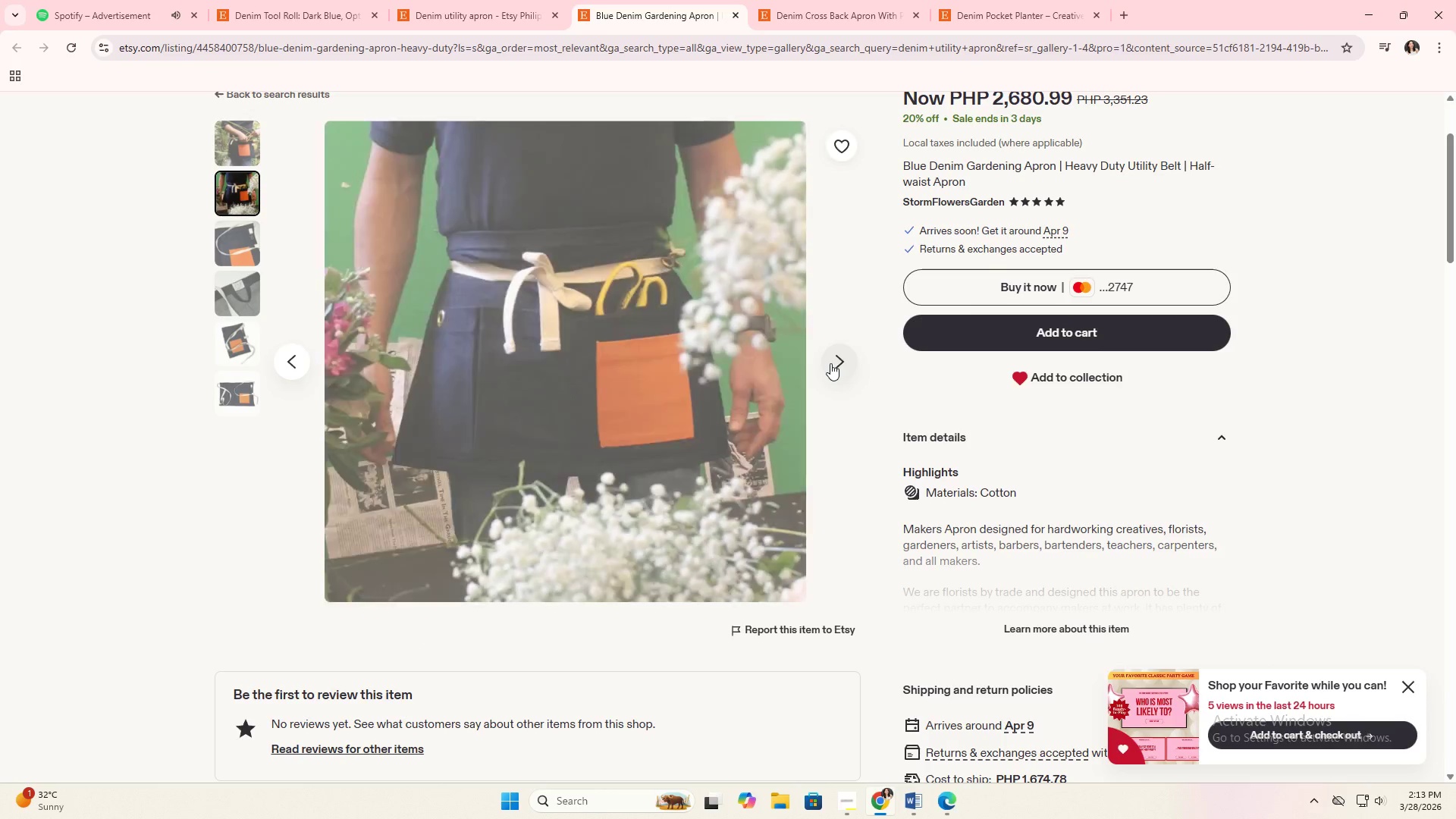 
left_click([830, 363])
 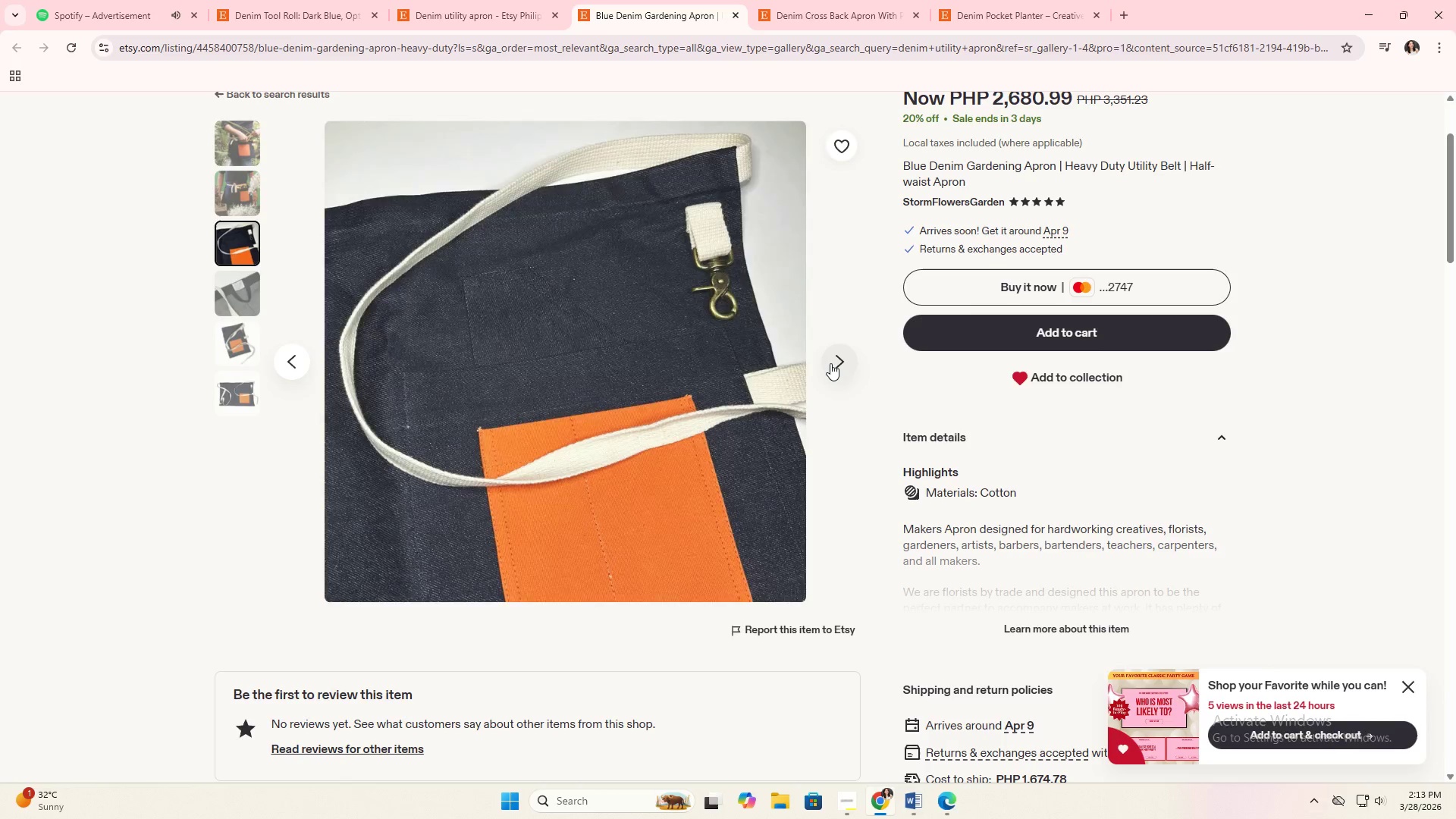 
left_click([830, 363])
 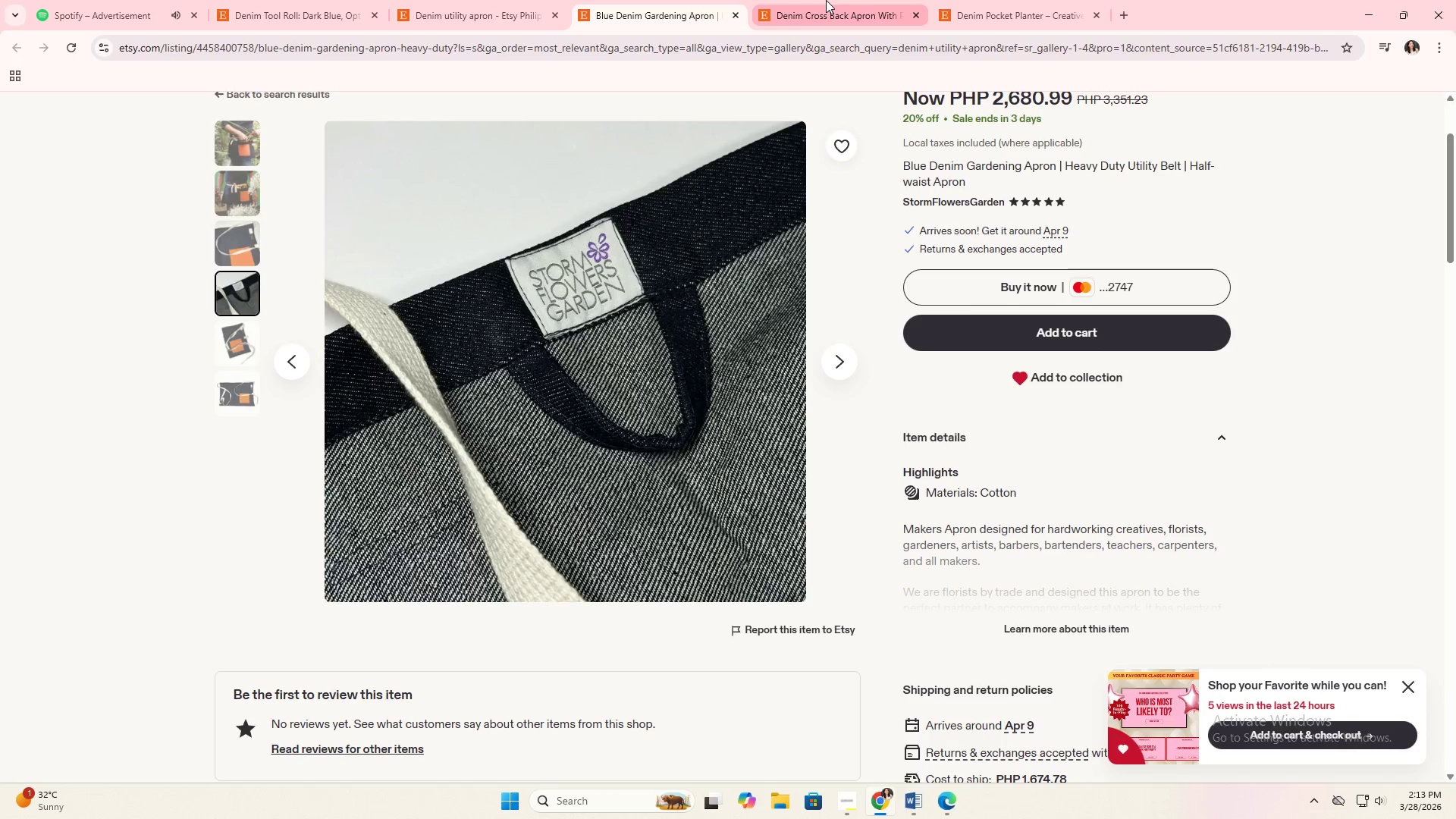 
left_click([826, 0])
 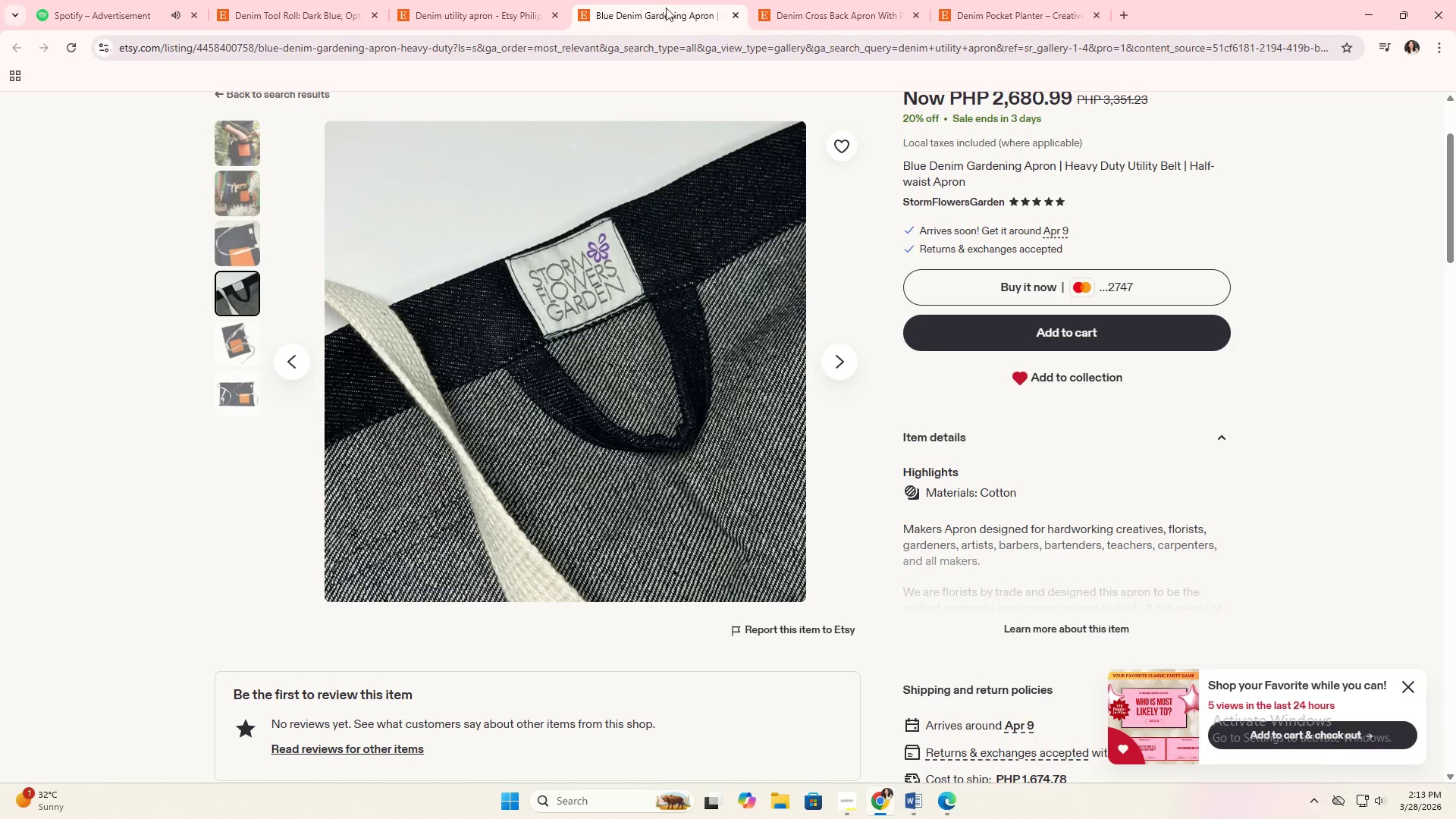 
double_click([491, 0])
 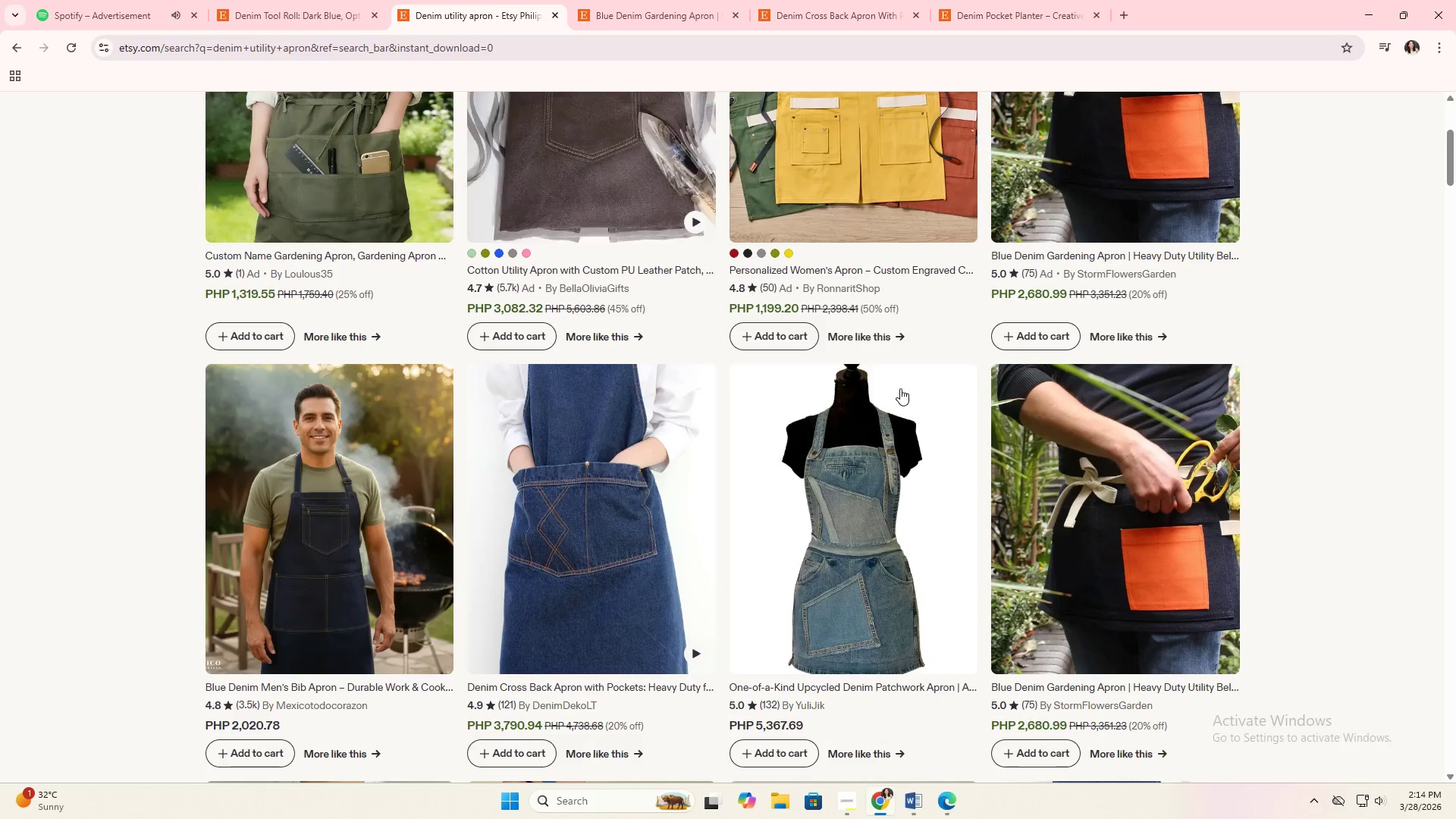 
scroll: coordinate [953, 441], scroll_direction: down, amount: 6.0
 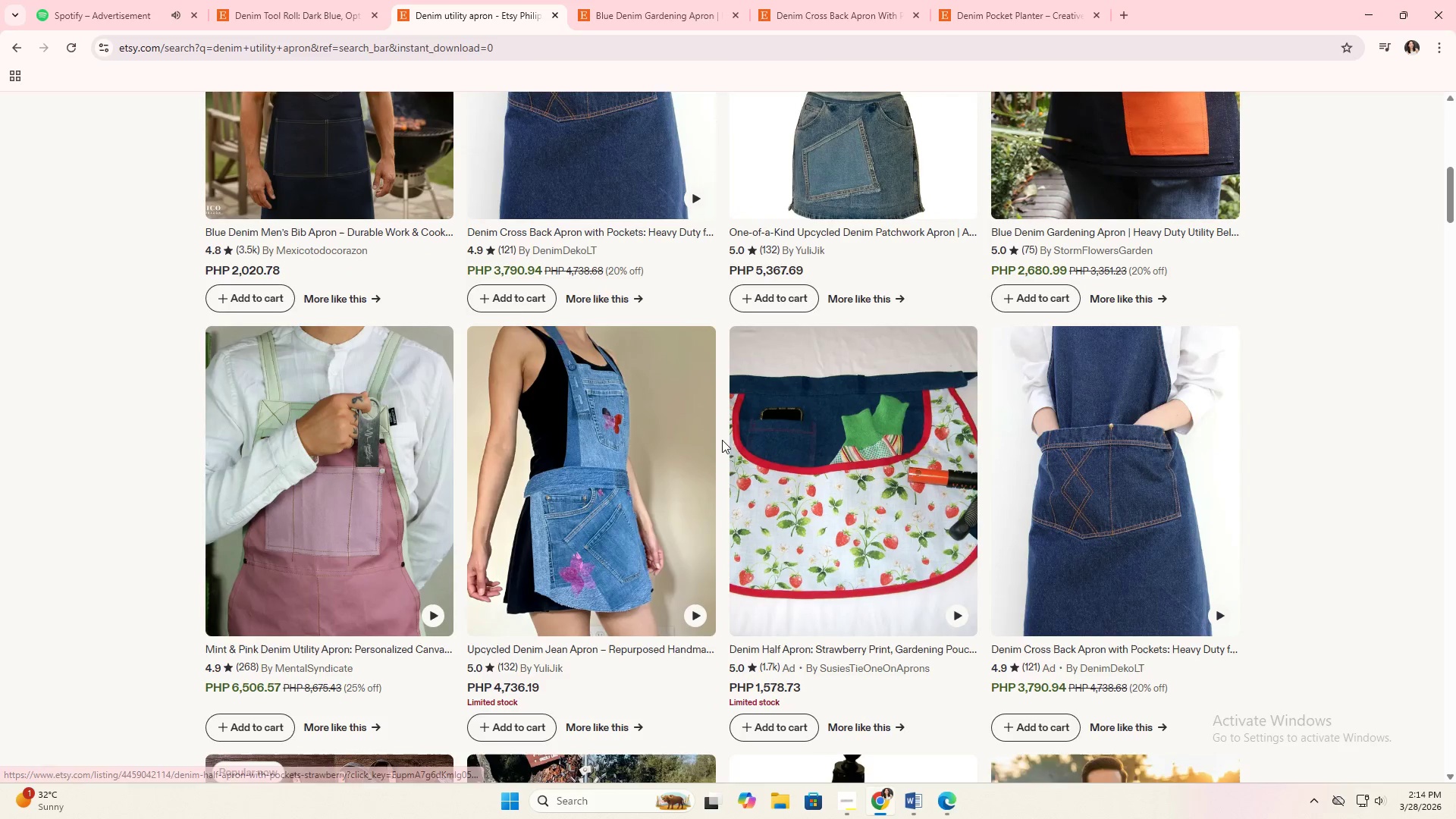 
scroll: coordinate [600, 381], scroll_direction: up, amount: 3.0
 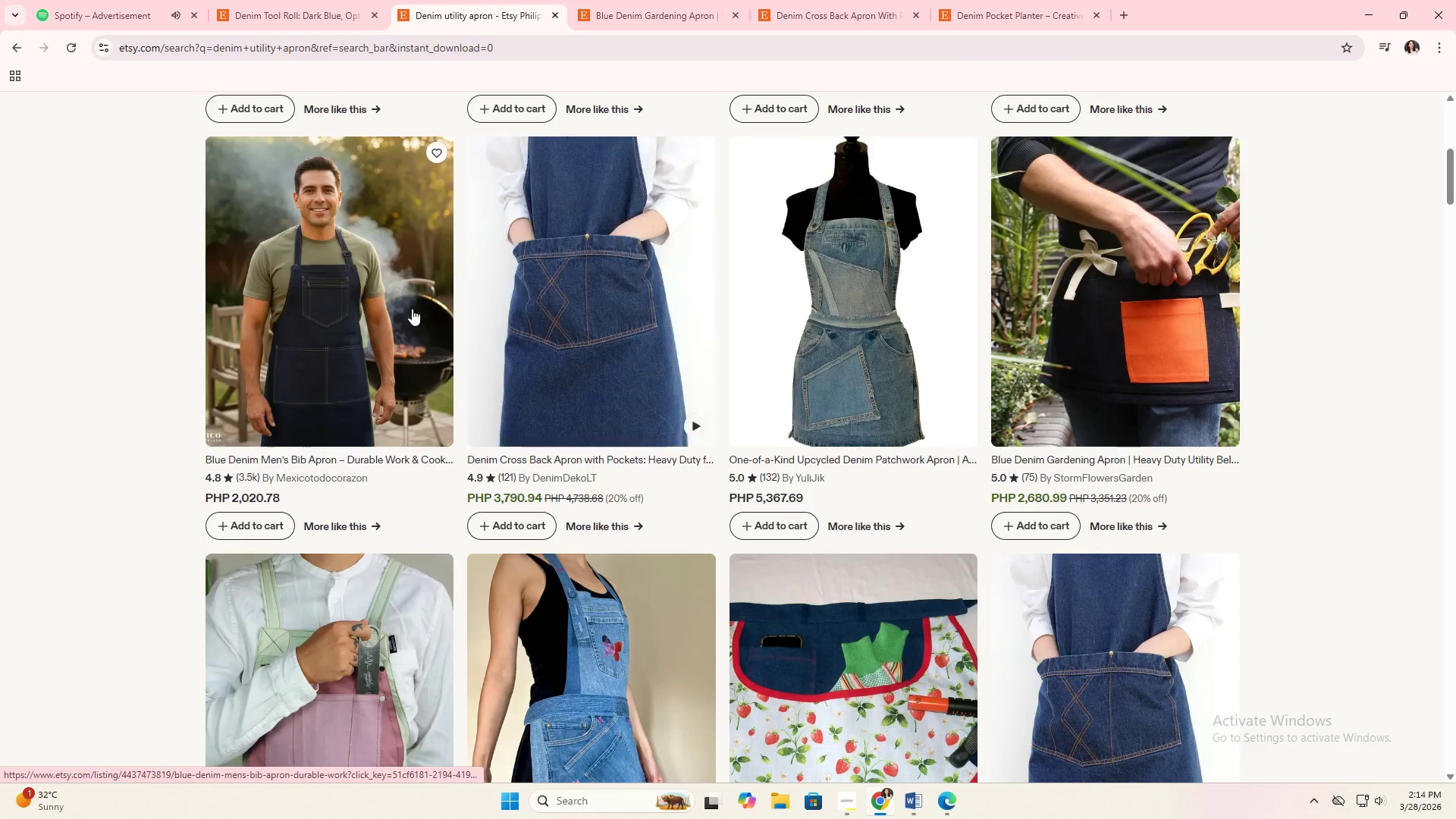 
left_click([412, 309])
 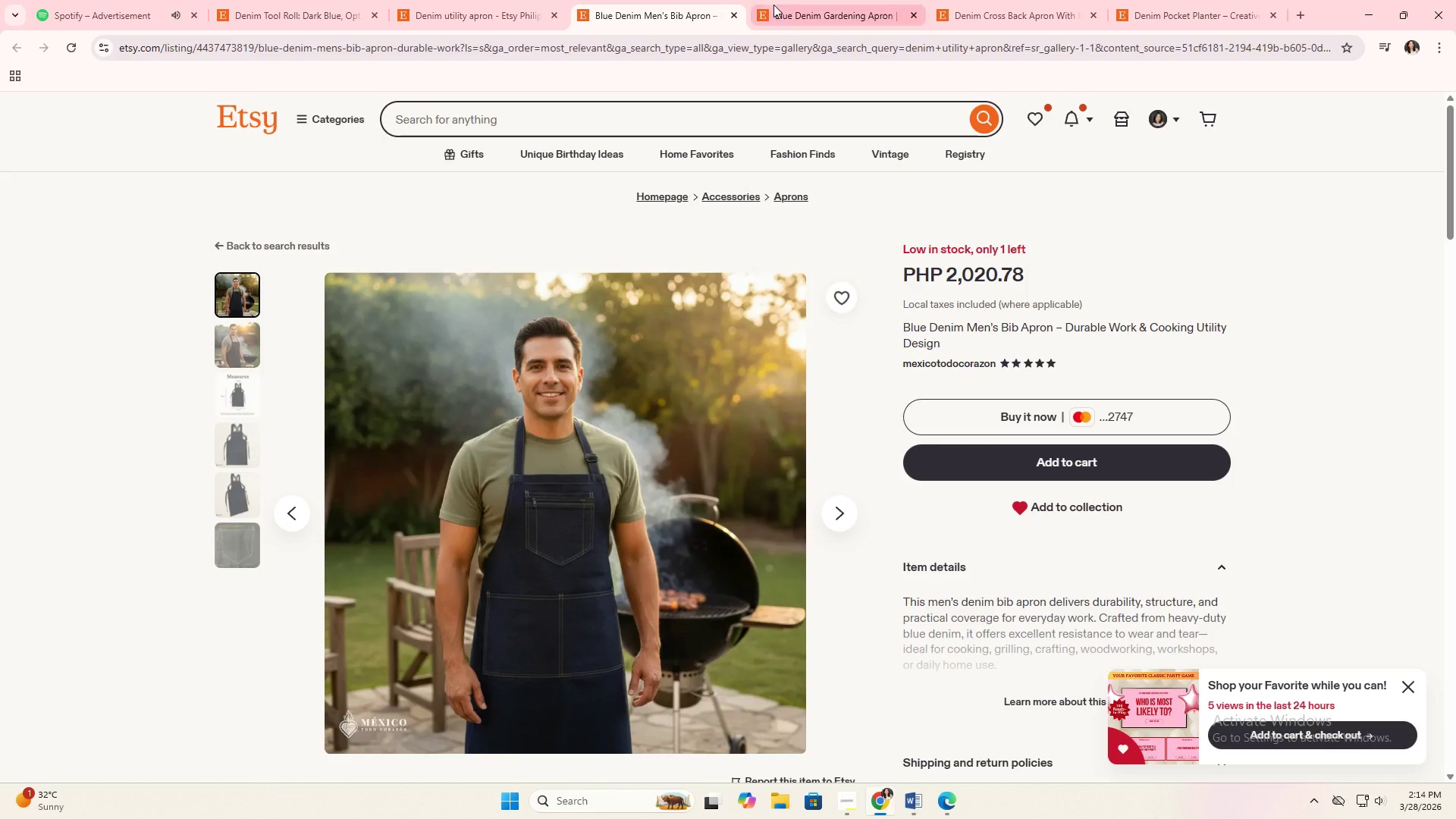 
left_click([735, 17])
 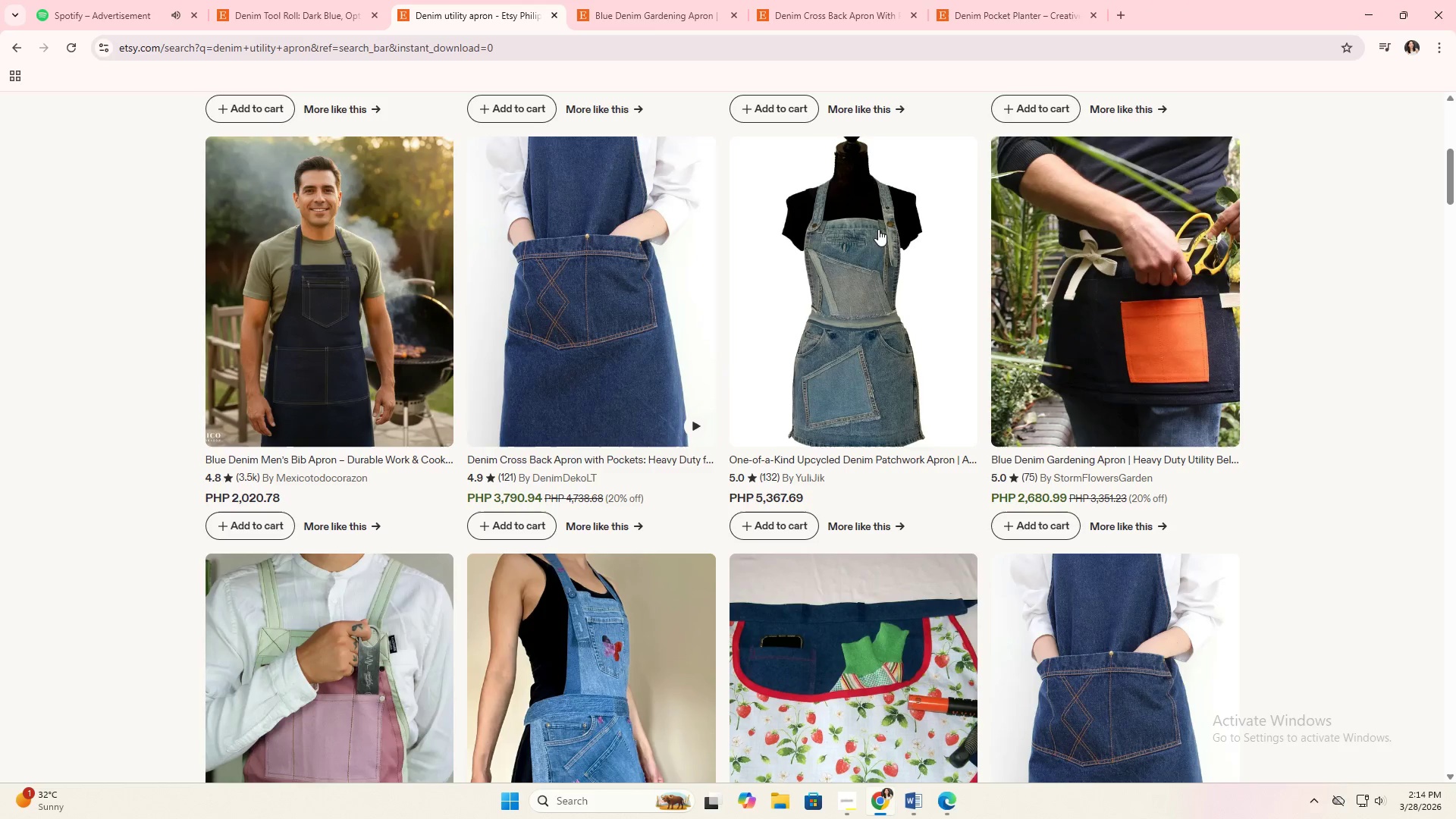 
scroll: coordinate [890, 331], scroll_direction: down, amount: 9.0
 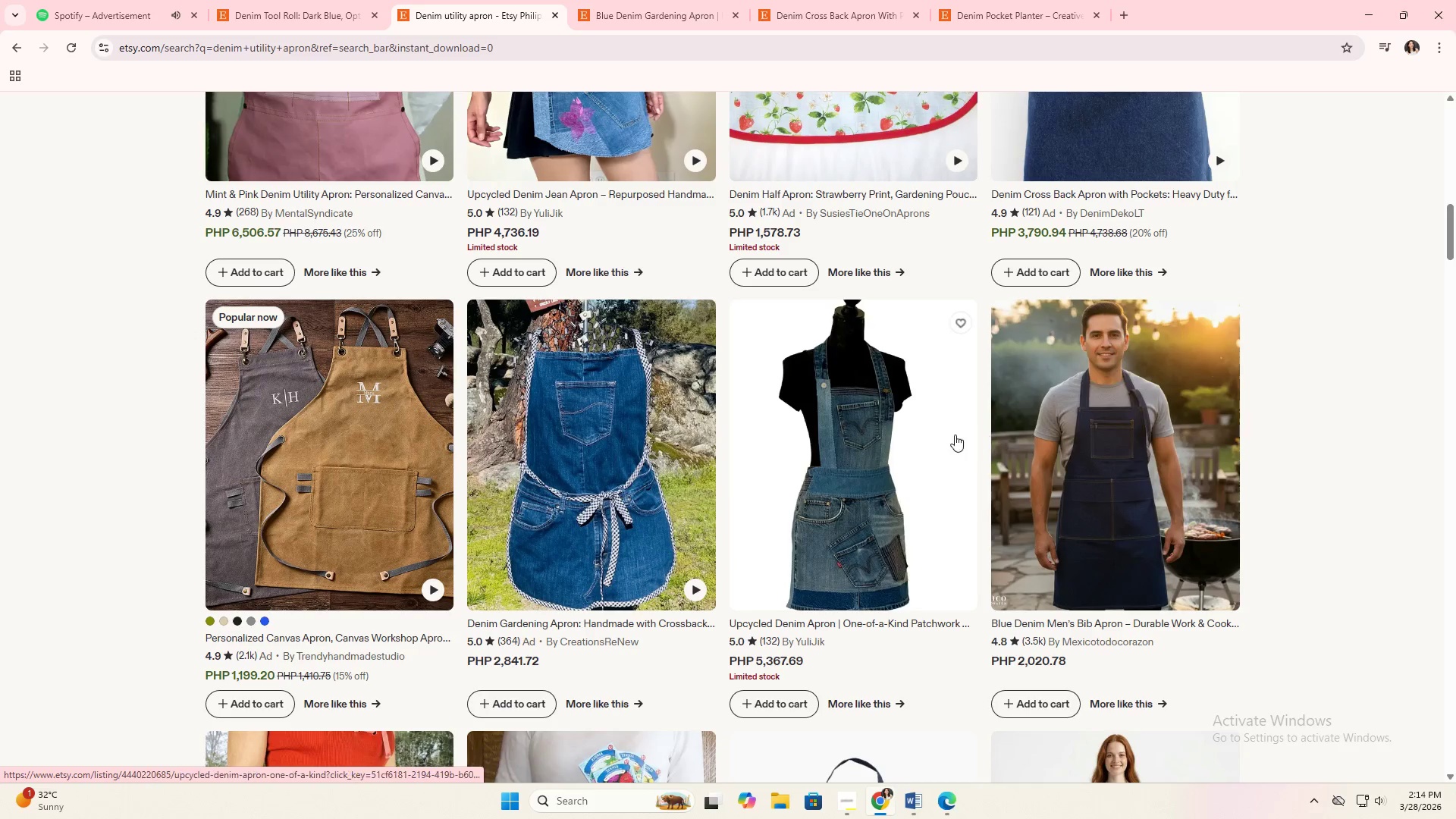 
left_click([866, 419])
 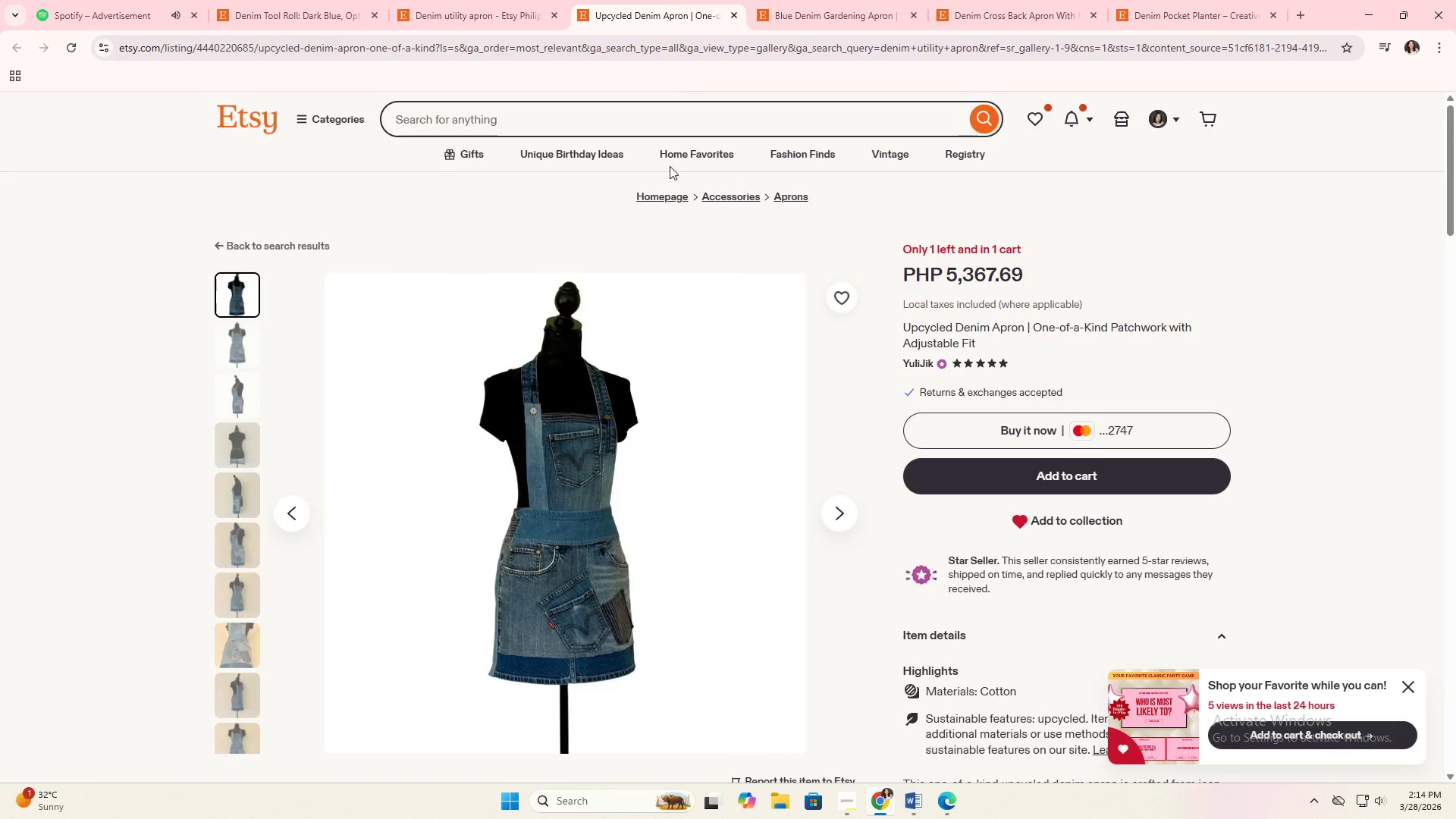 
left_click([729, 16])
 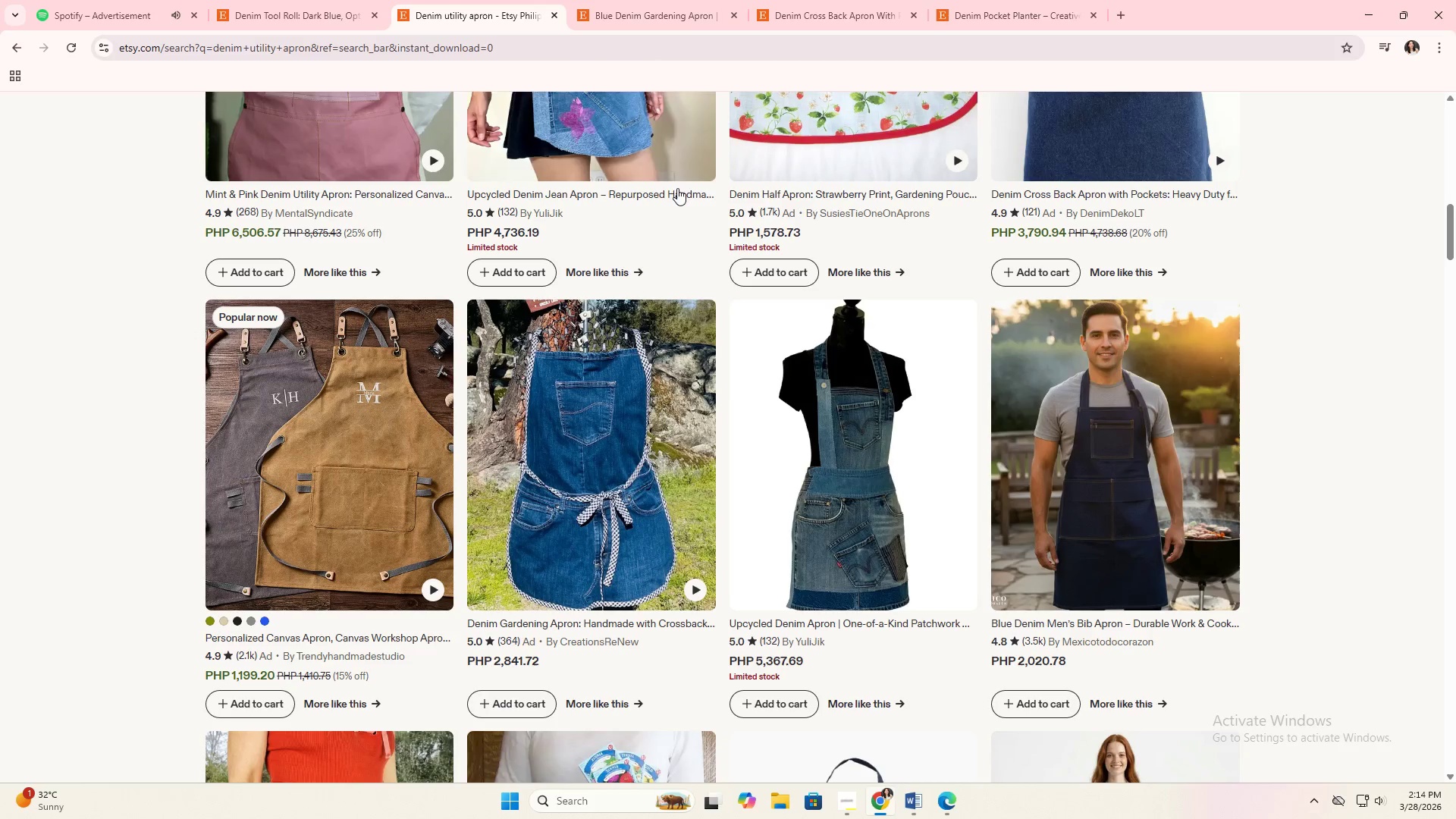 
scroll: coordinate [739, 234], scroll_direction: down, amount: 4.0
 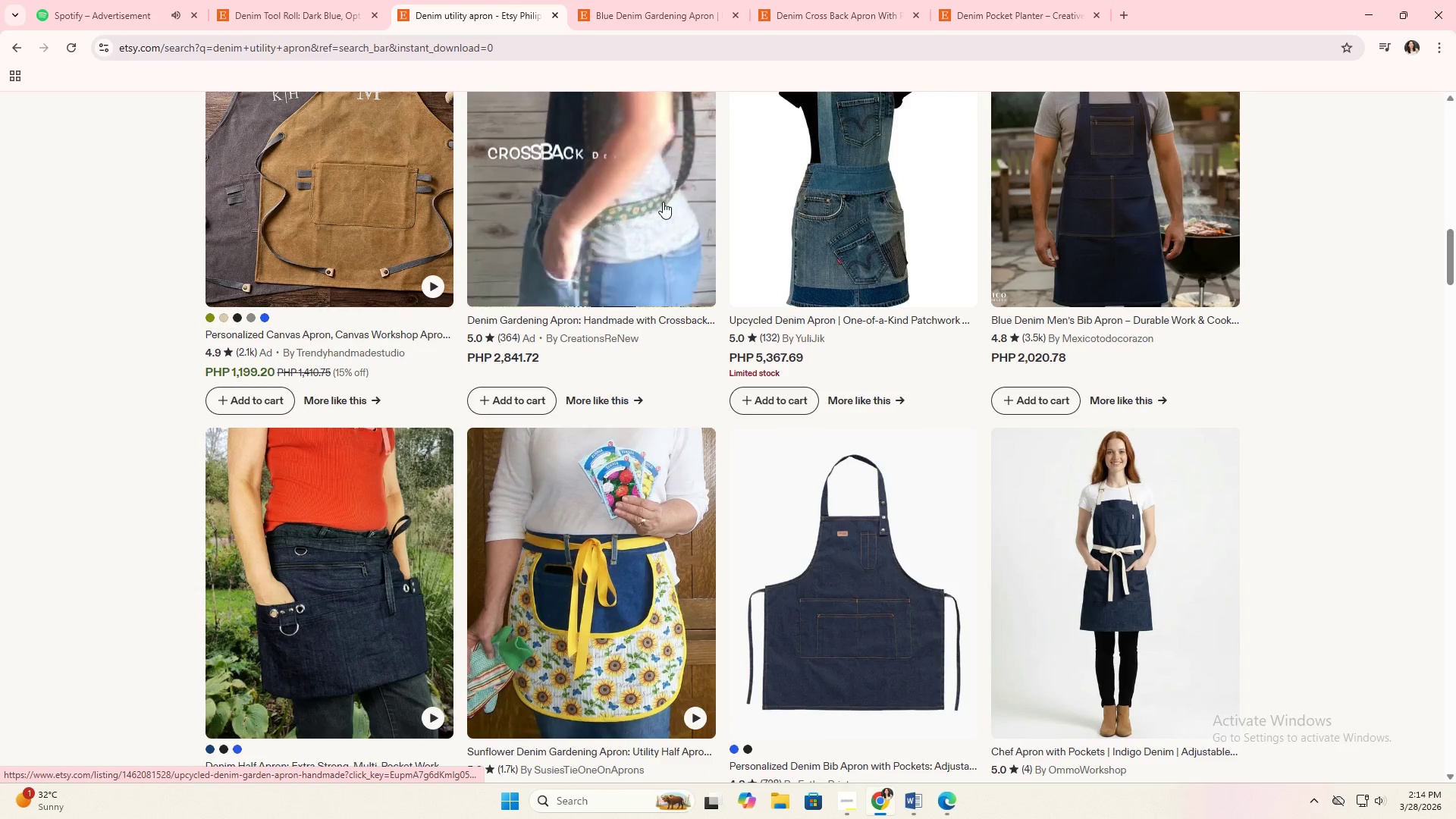 
scroll: coordinate [668, 202], scroll_direction: up, amount: 3.0
 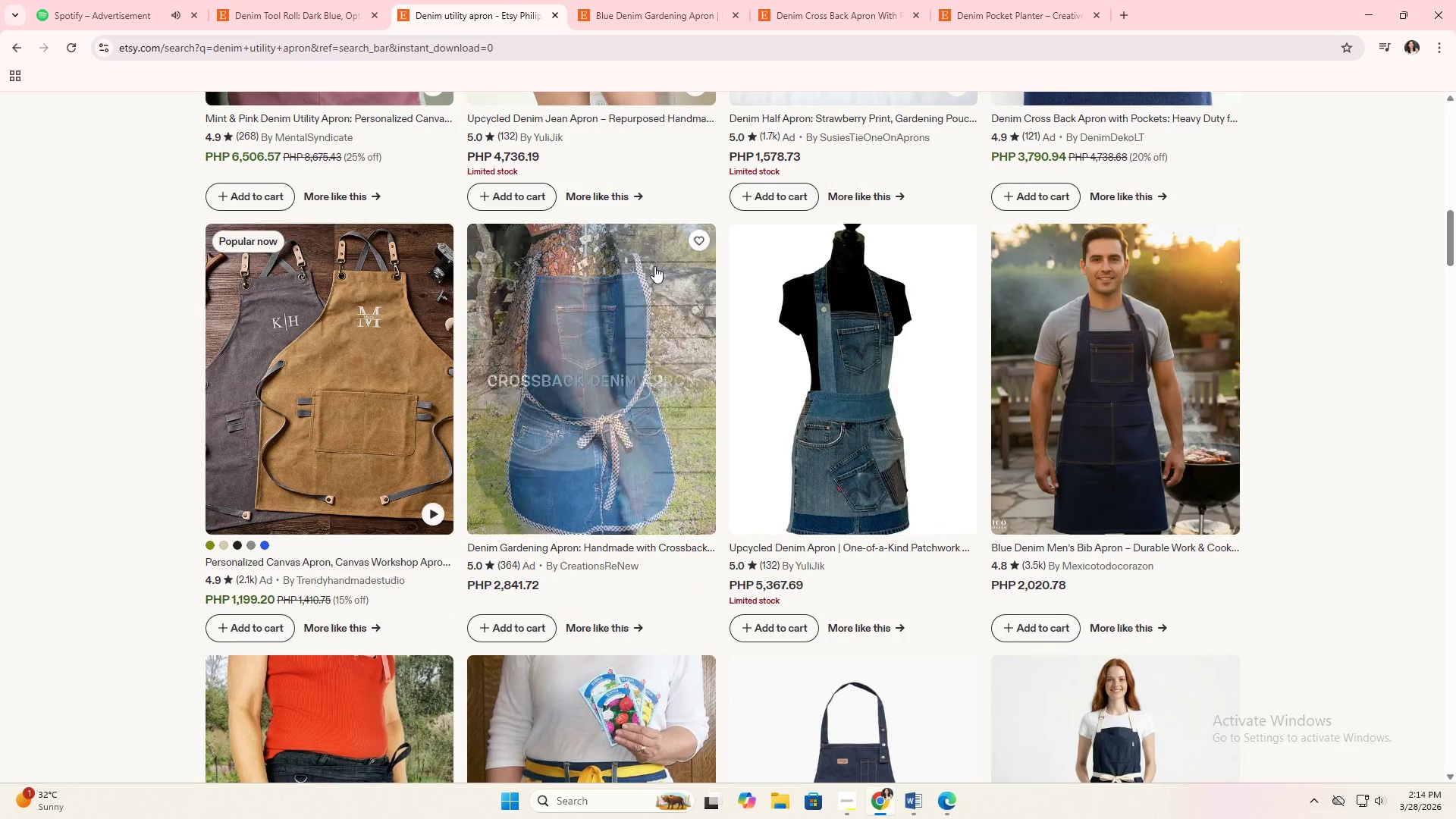 
left_click([620, 287])
 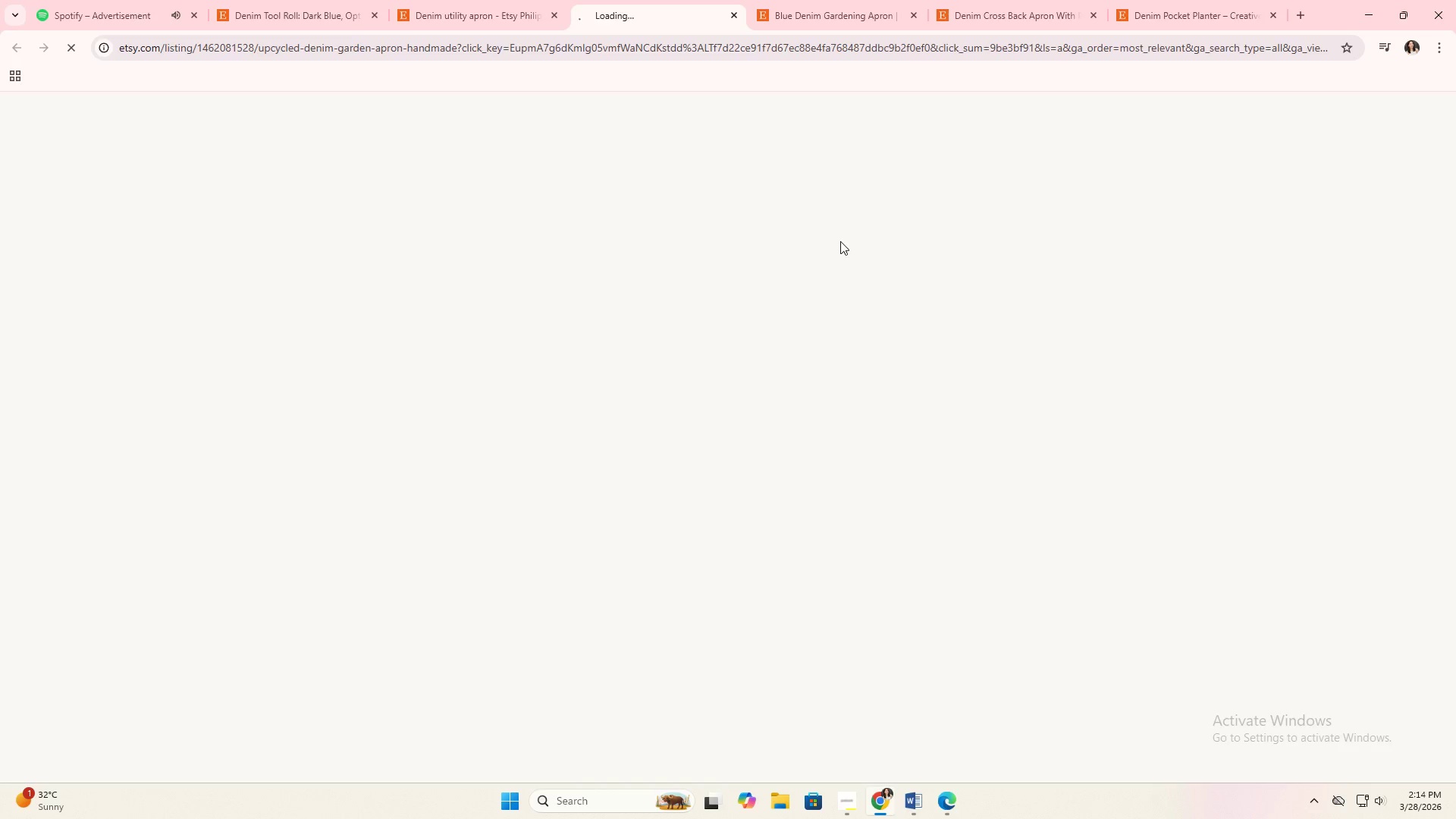 
scroll: coordinate [851, 243], scroll_direction: down, amount: 1.0
 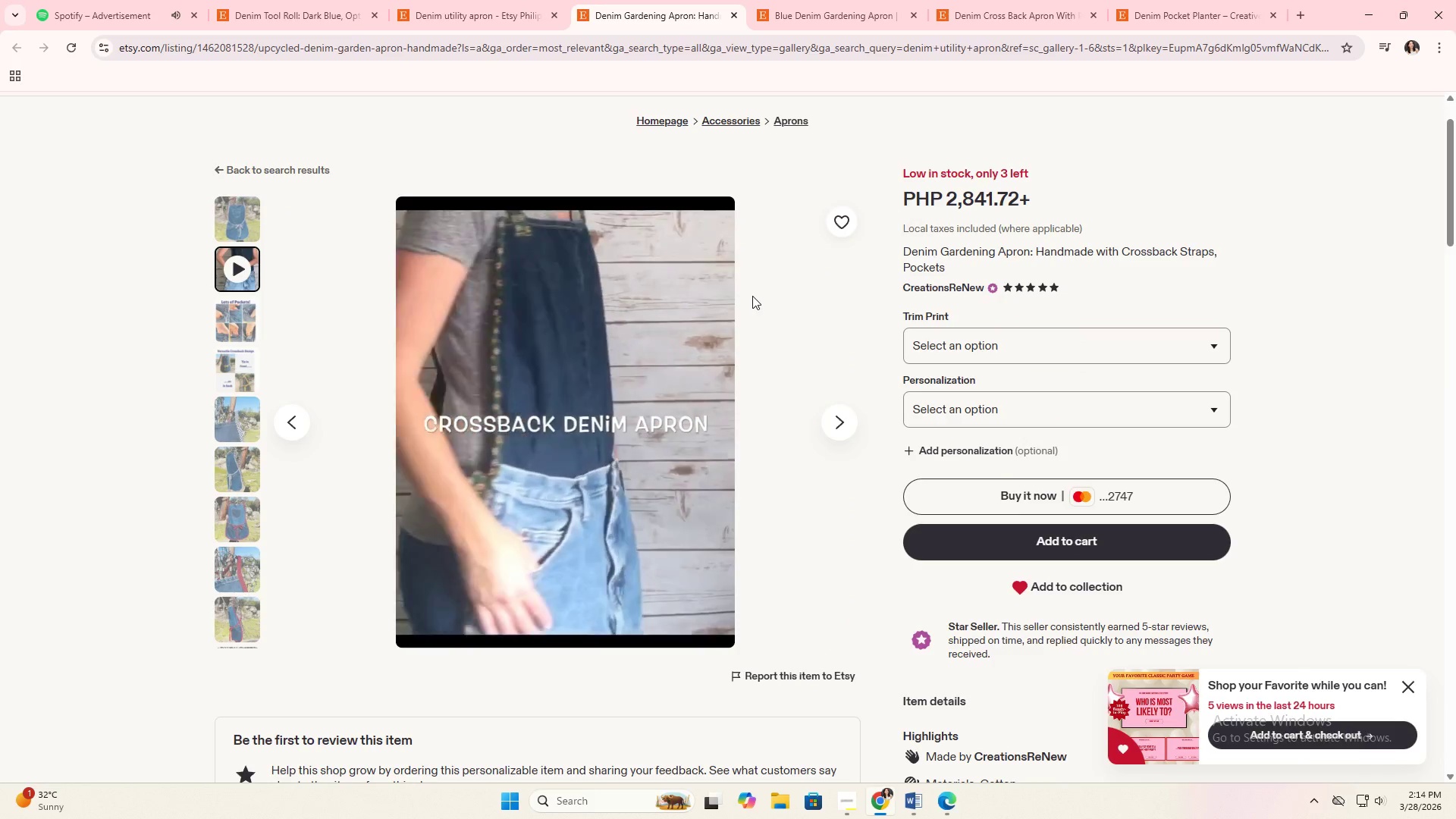 
left_click([848, 424])
 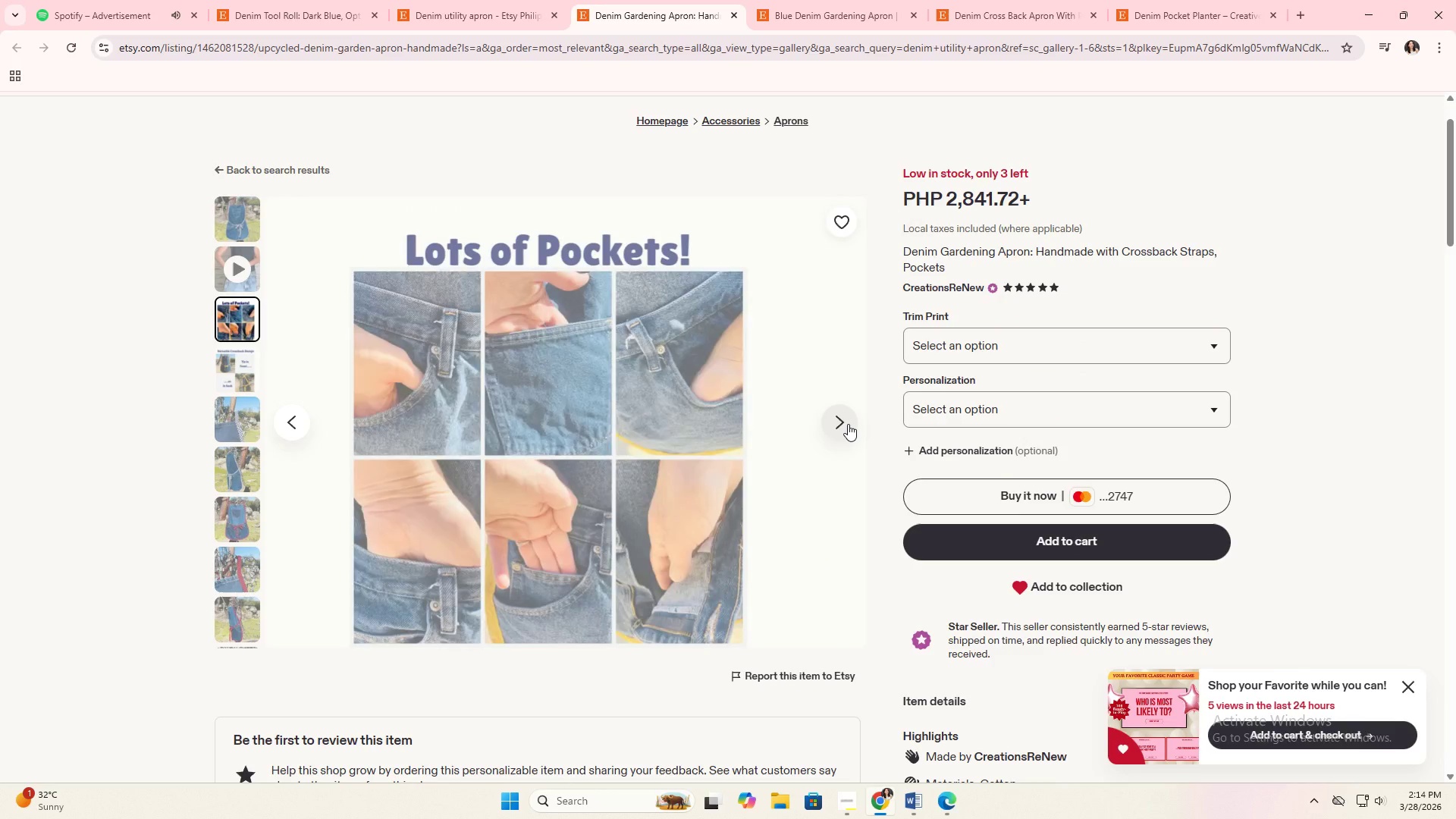 
left_click([848, 424])
 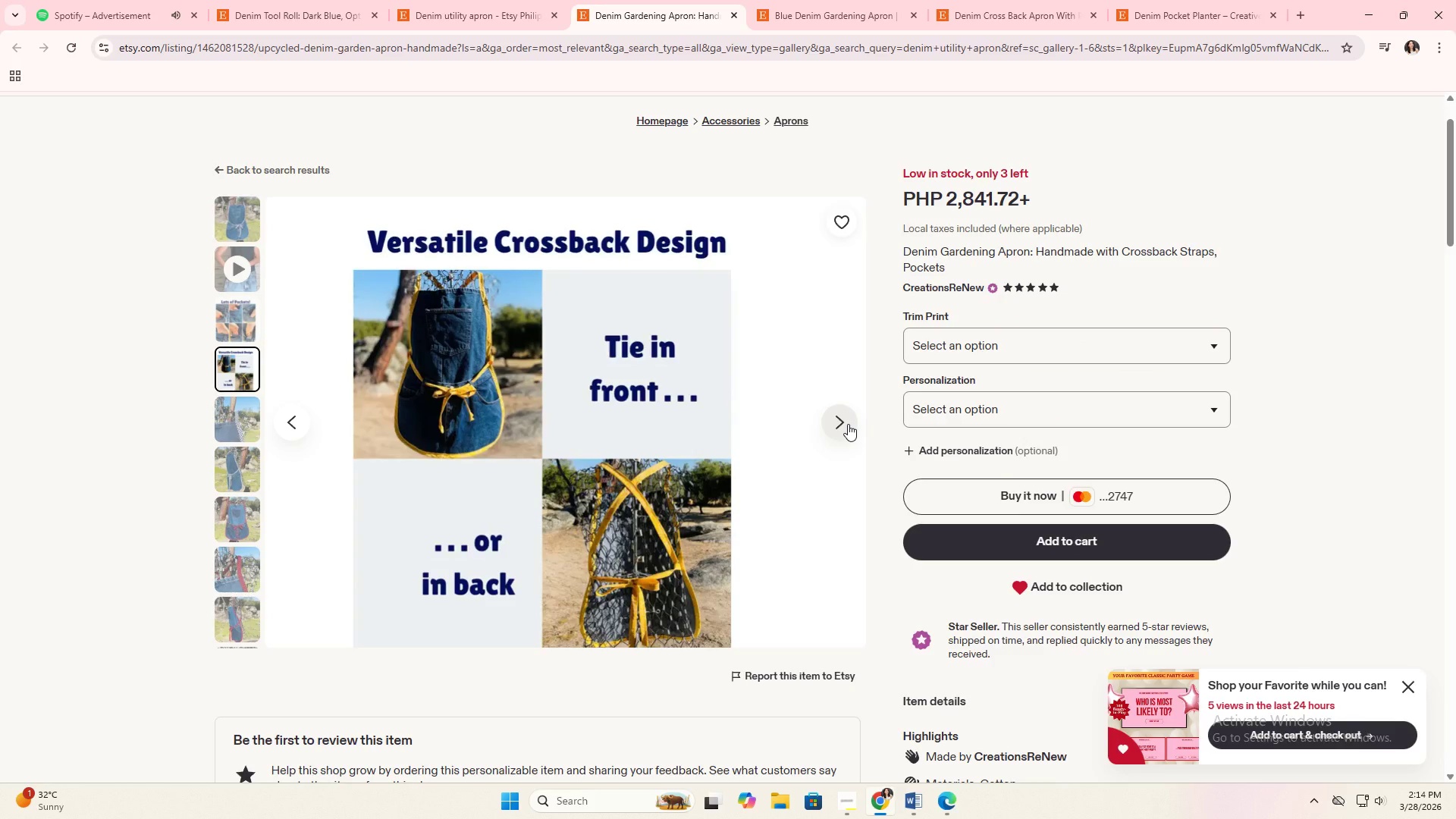 
left_click([848, 424])
 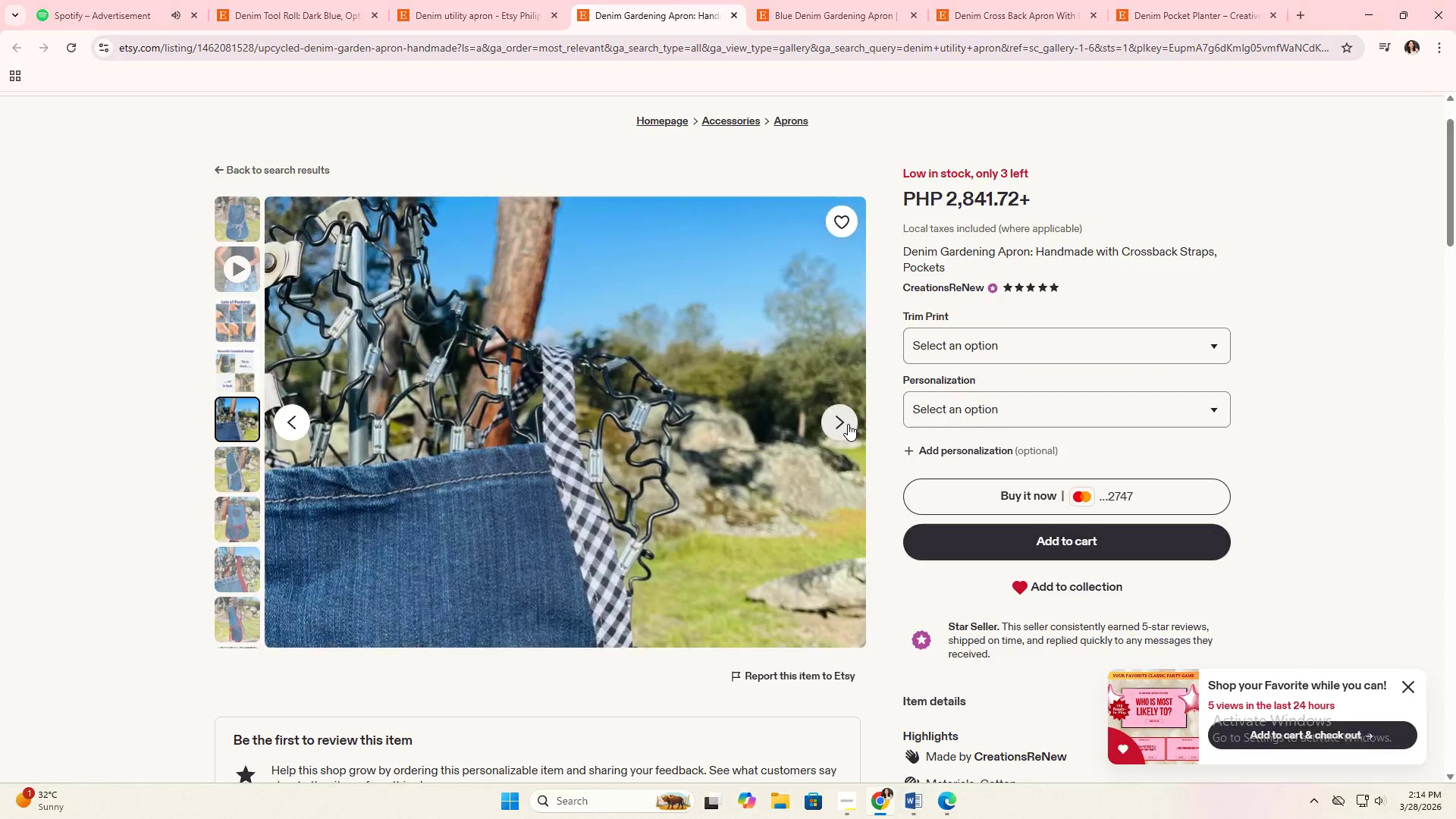 
left_click([848, 424])
 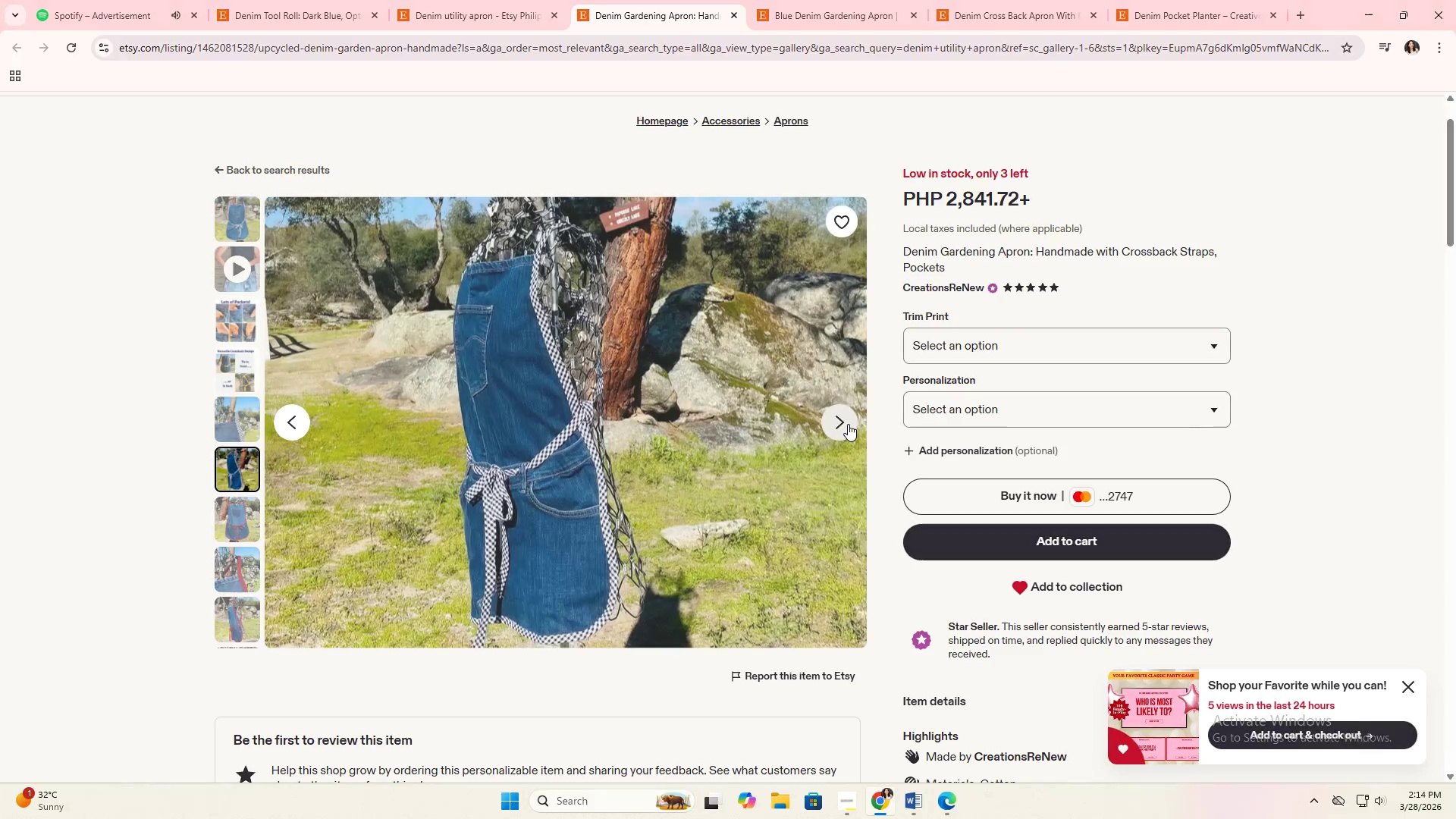 
left_click([848, 424])
 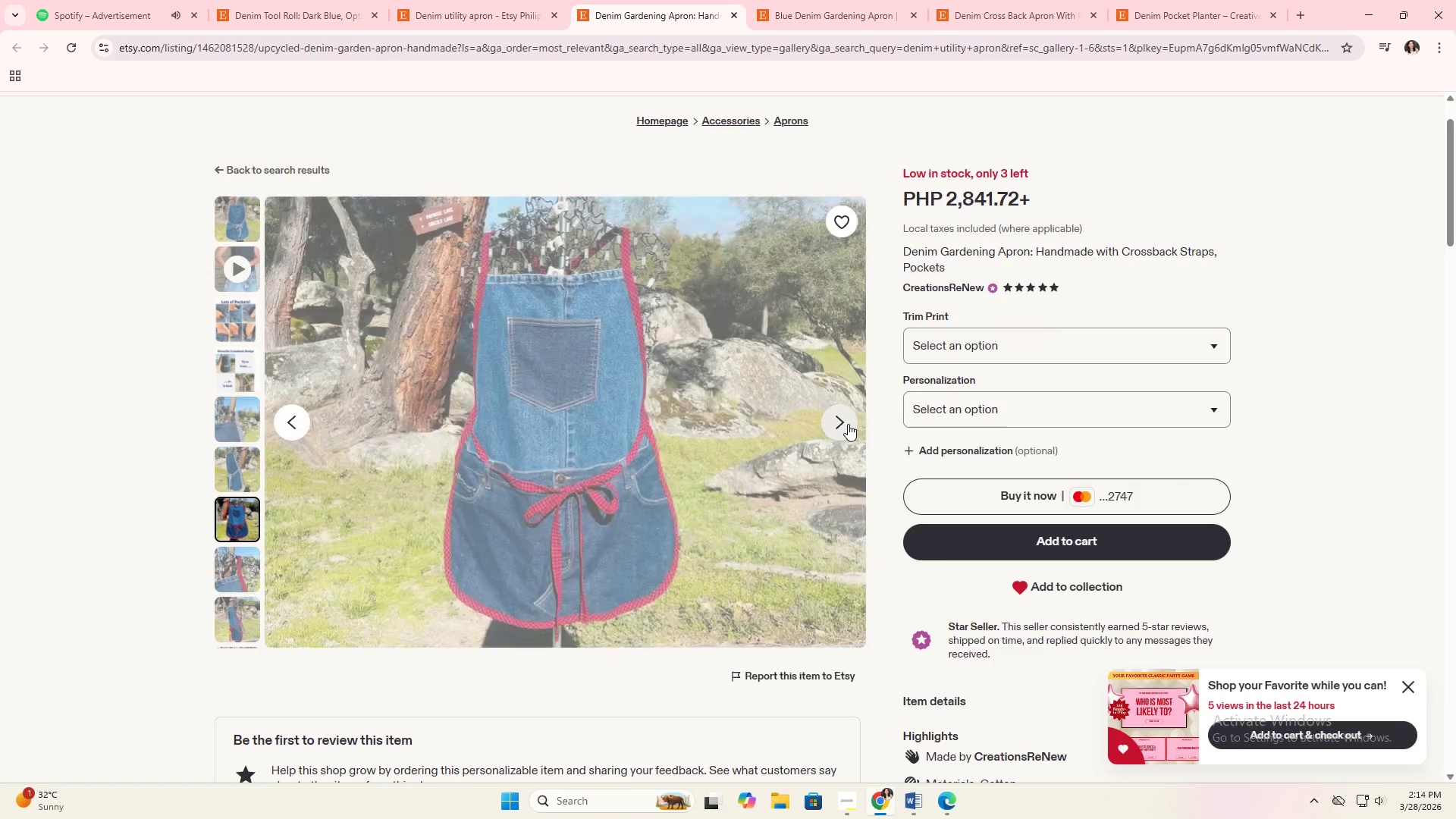 
left_click([848, 424])
 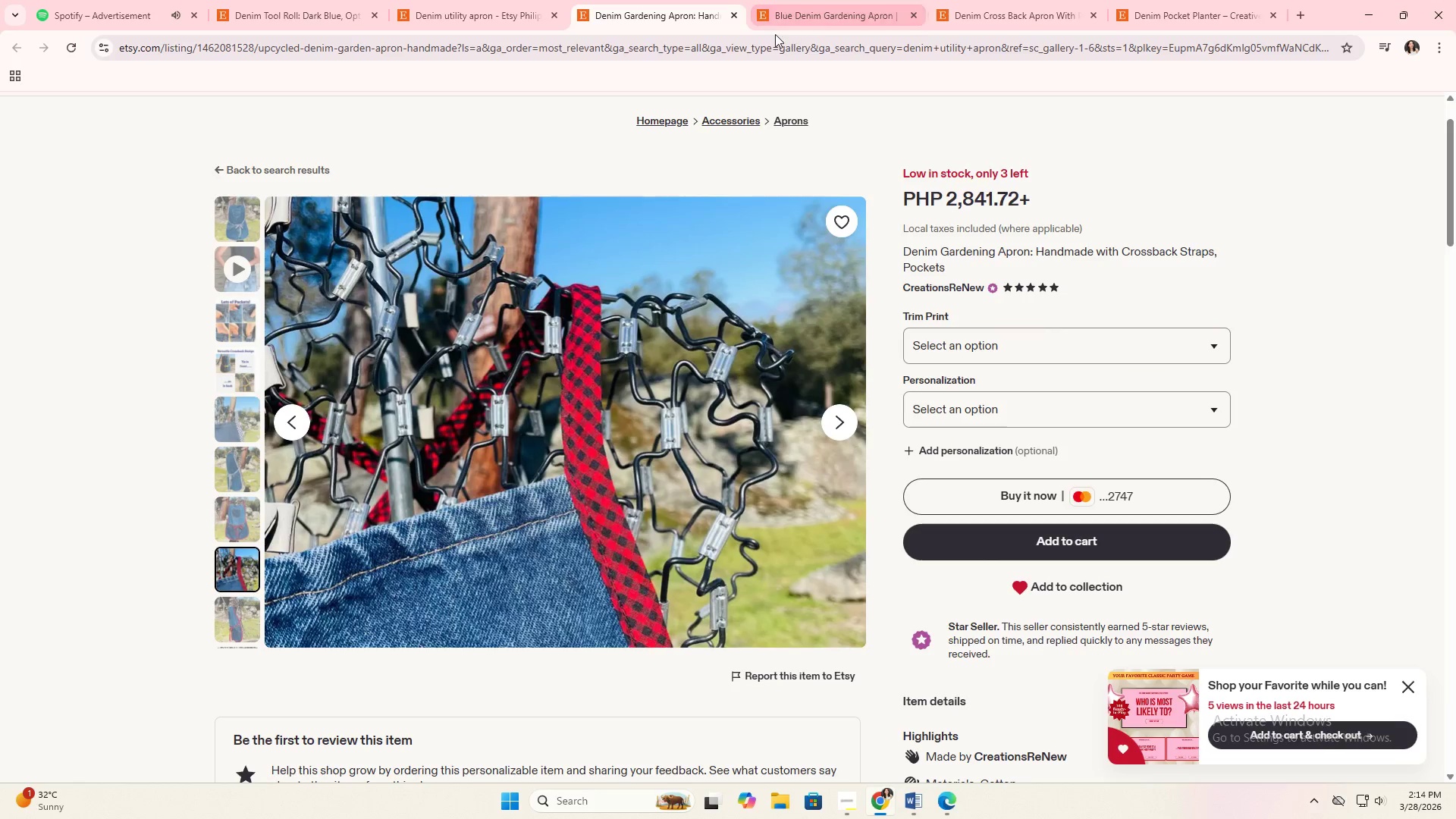 
left_click([736, 17])
 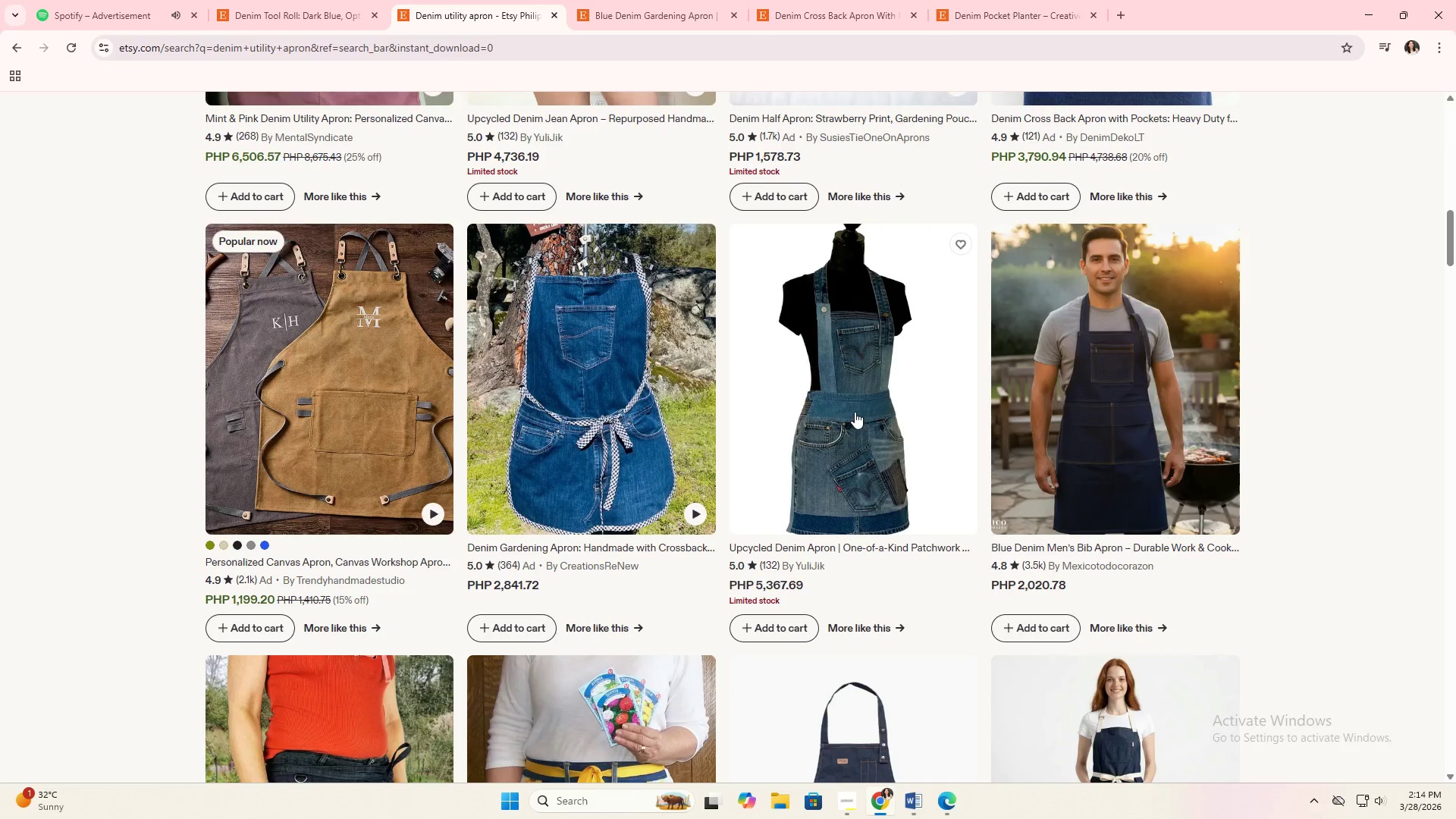 
left_click([635, 388])
 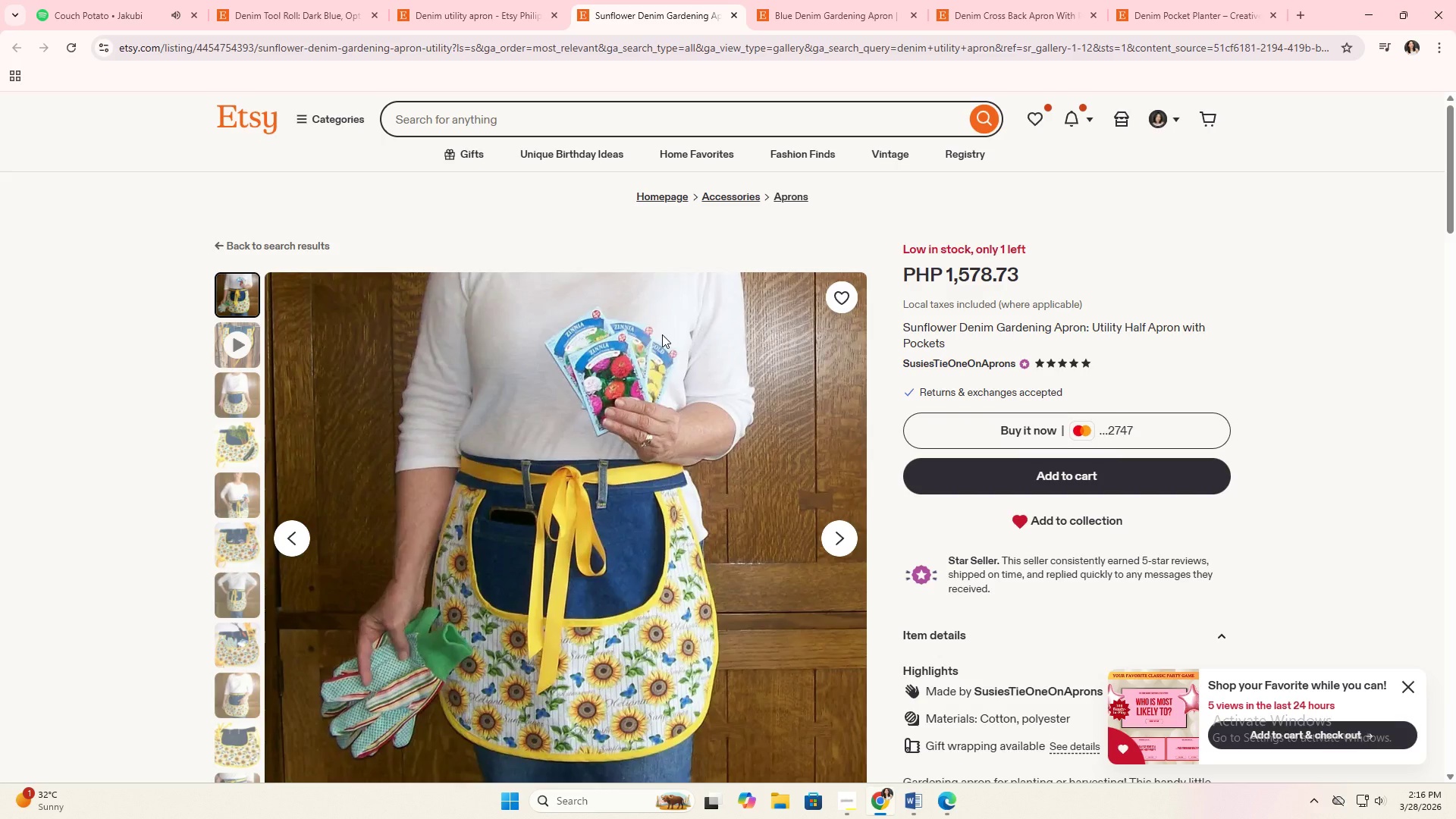 
scroll: coordinate [855, 412], scroll_direction: down, amount: 6.0
 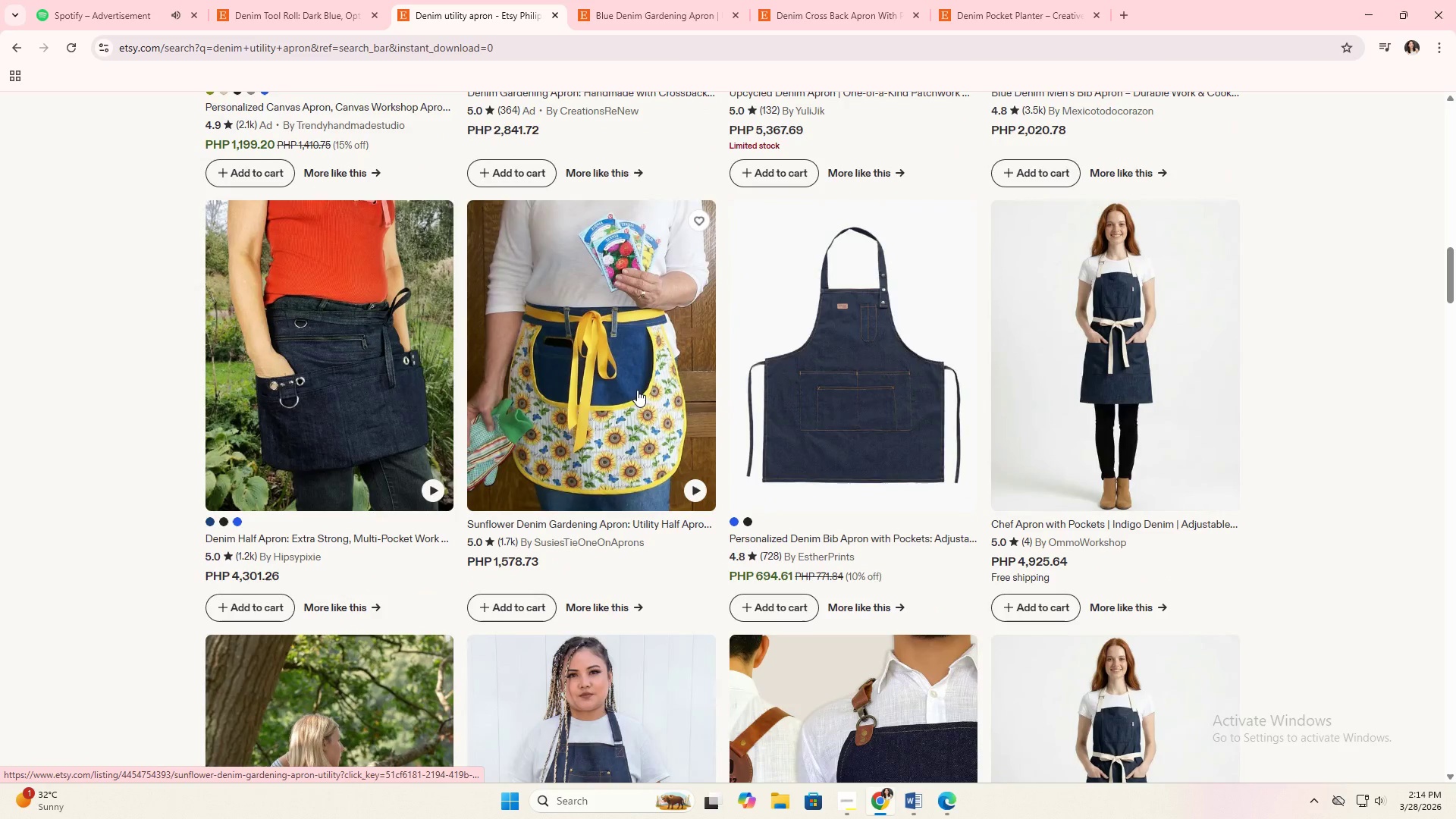 
wait(97.42)
 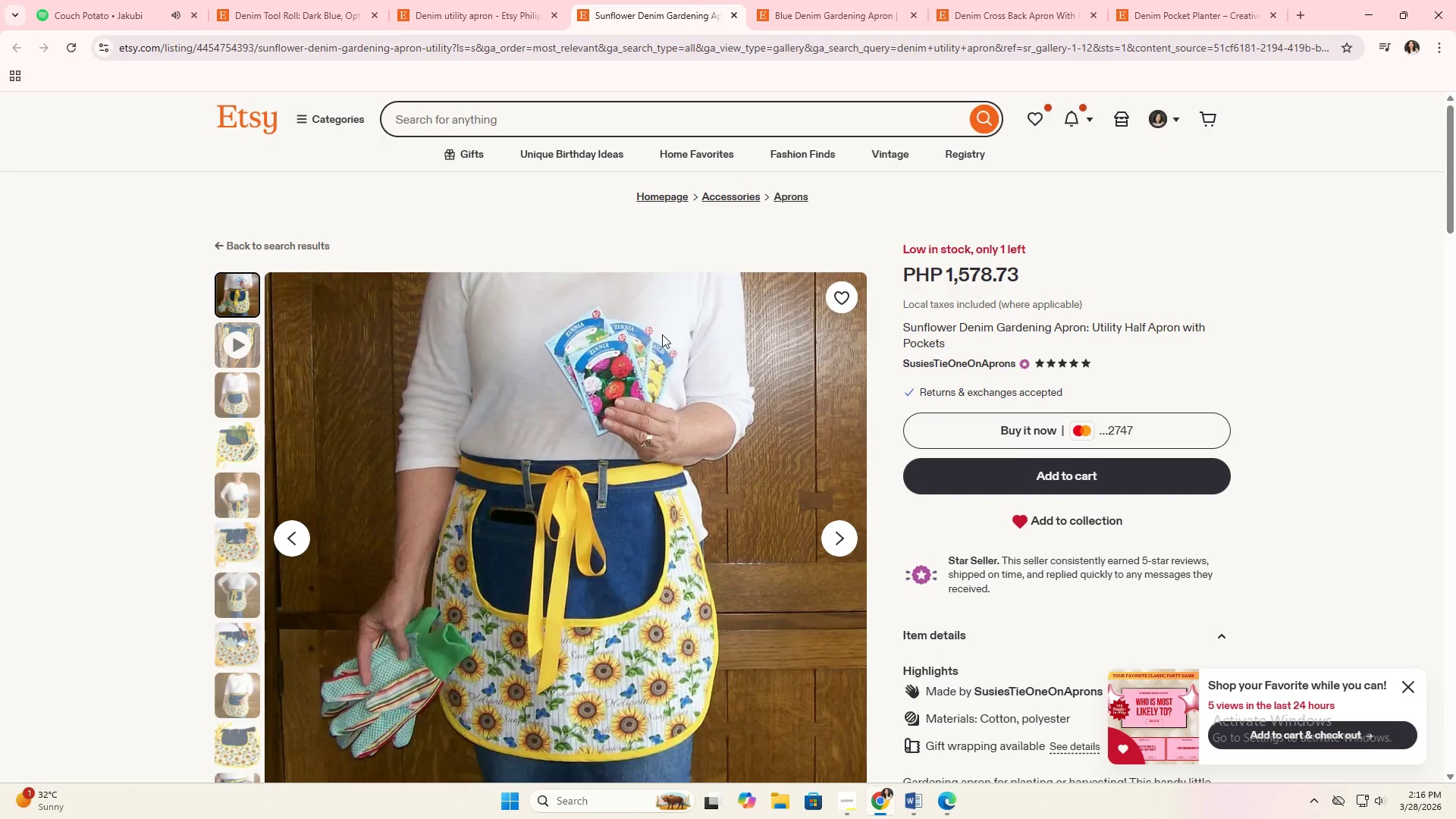 
scroll: coordinate [727, 519], scroll_direction: down, amount: 2.0
 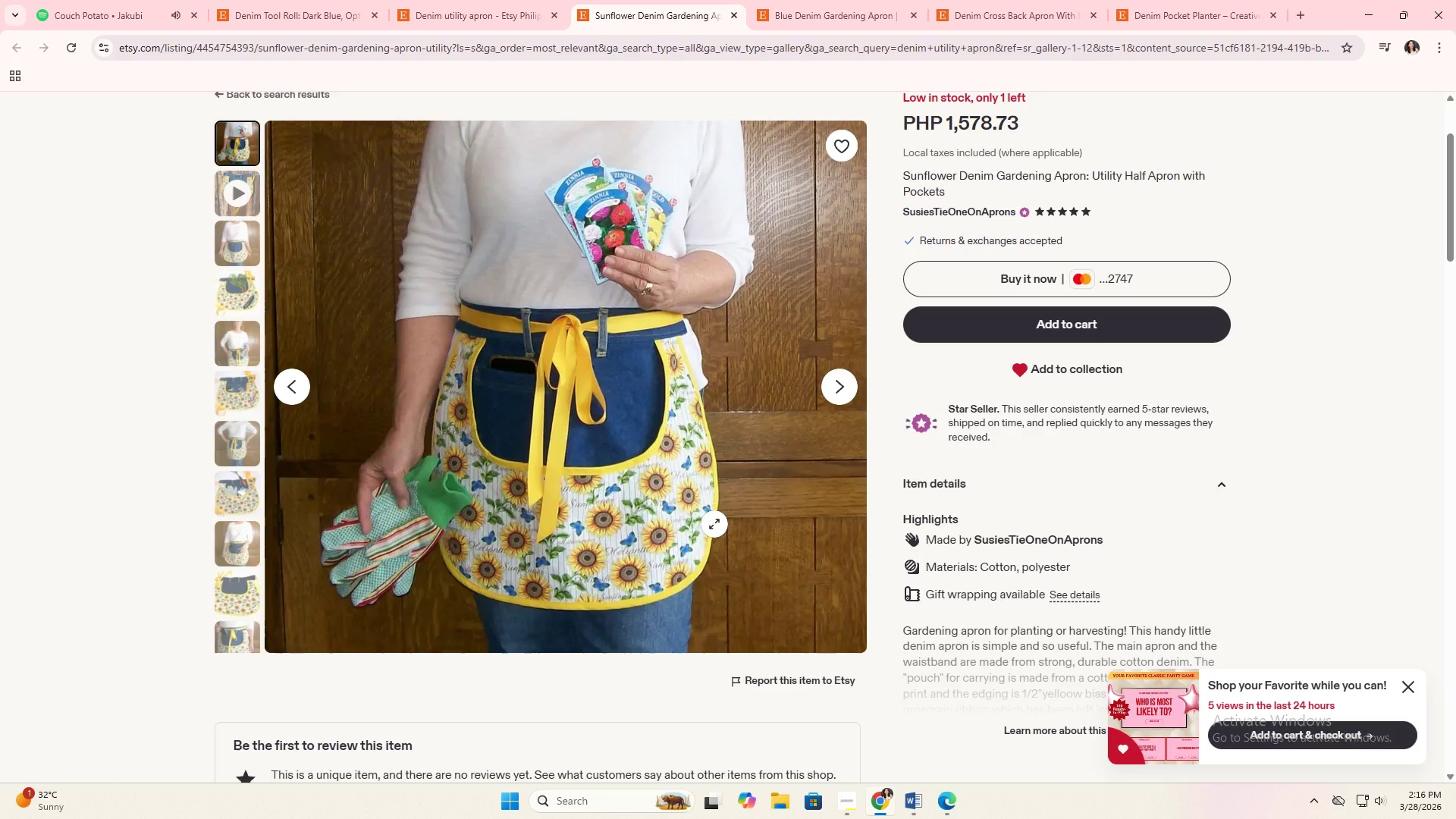 
wait(25.14)
 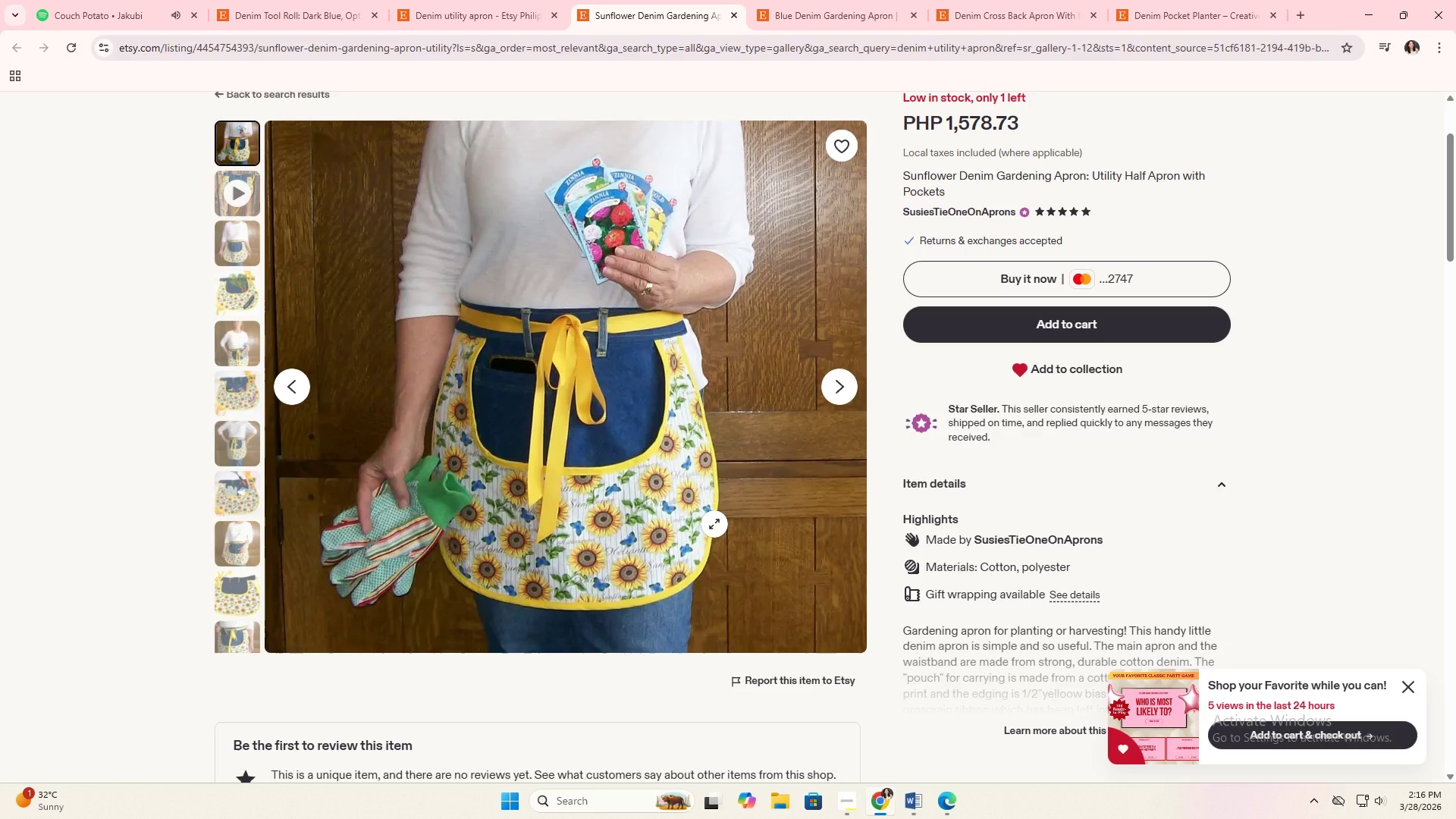 
hold_key(key=AltLeft, duration=0.39)
 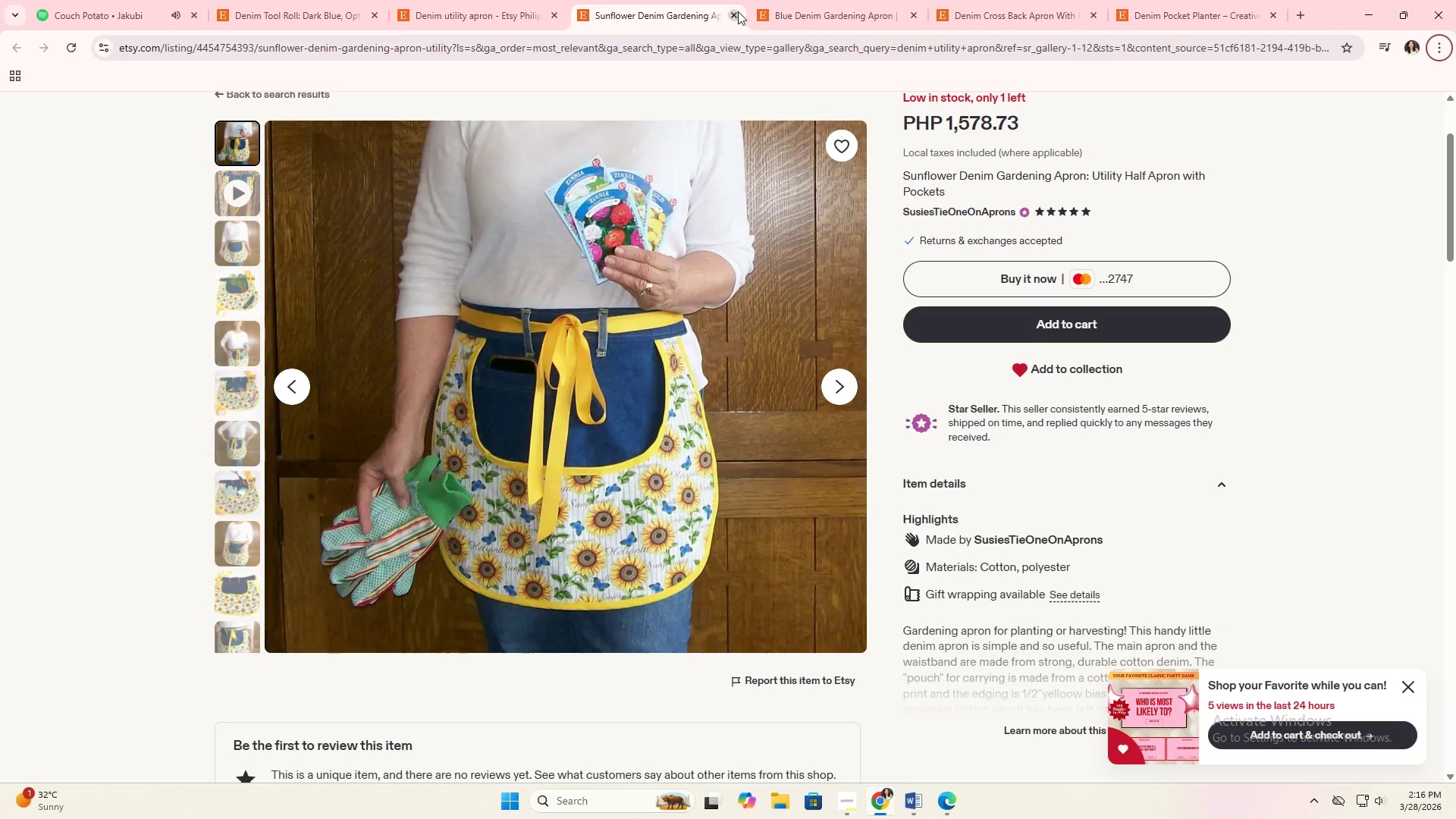 
left_click([736, 15])
 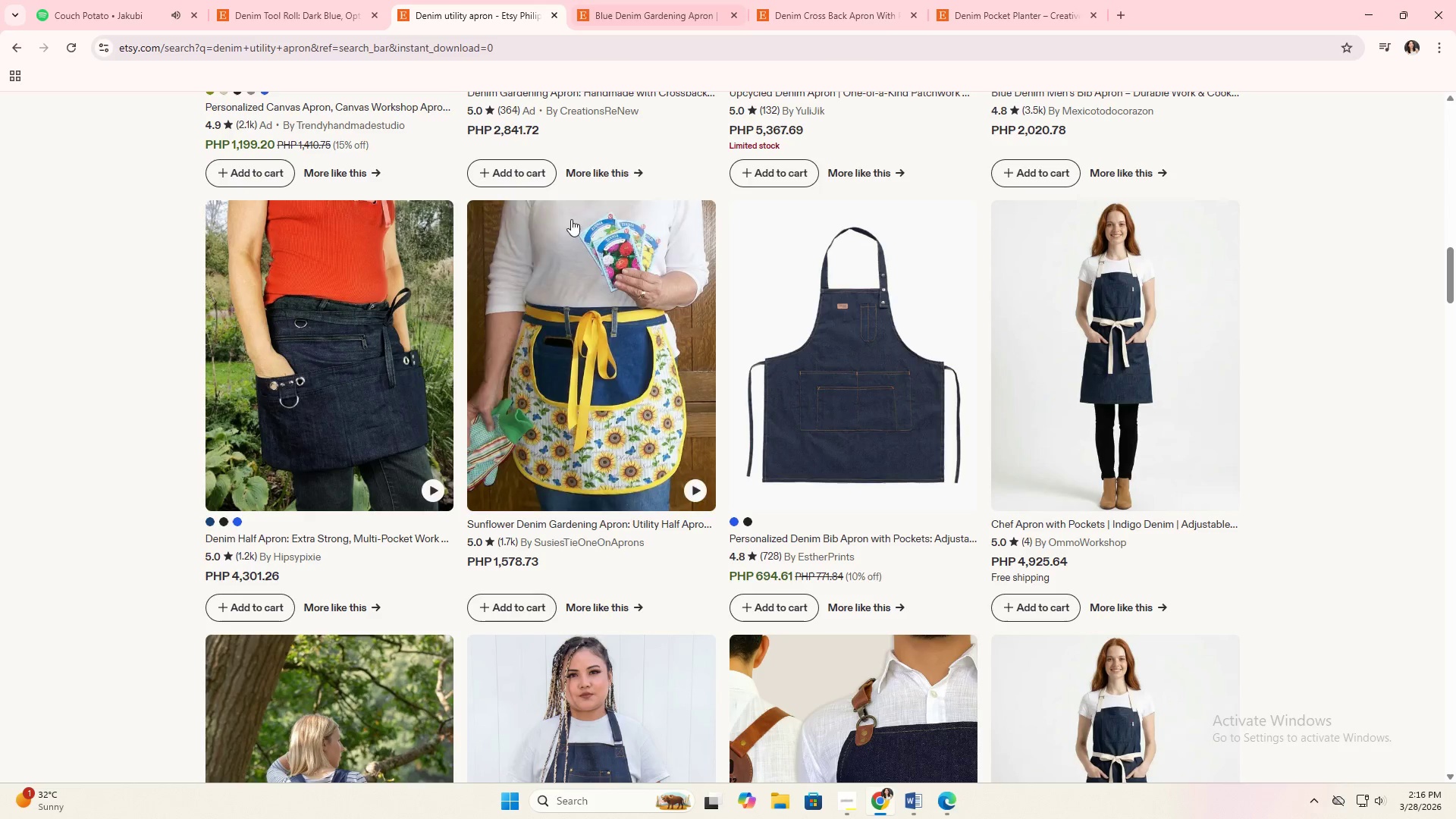 
scroll: coordinate [735, 236], scroll_direction: down, amount: 5.0
 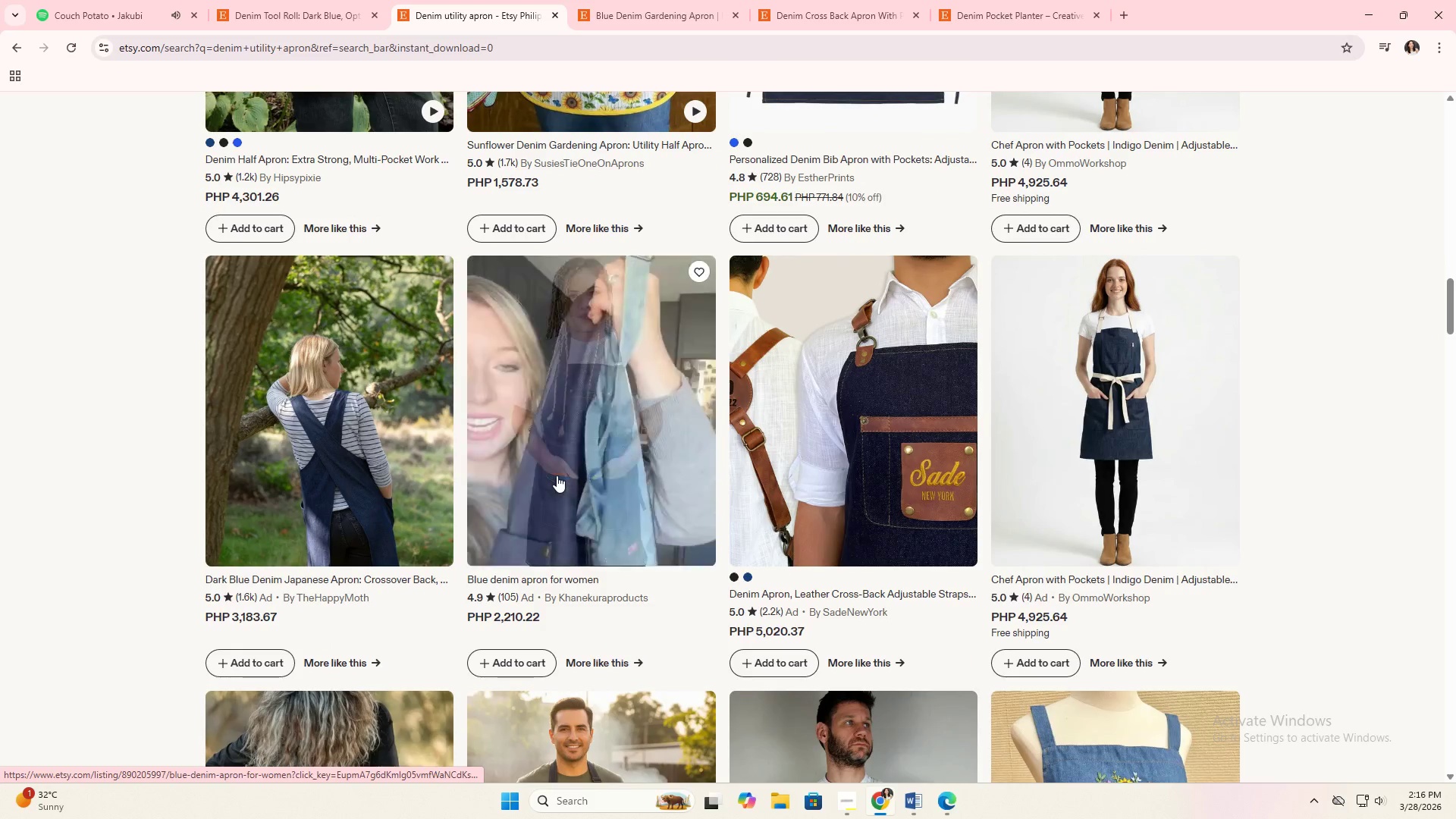 
left_click([371, 437])
 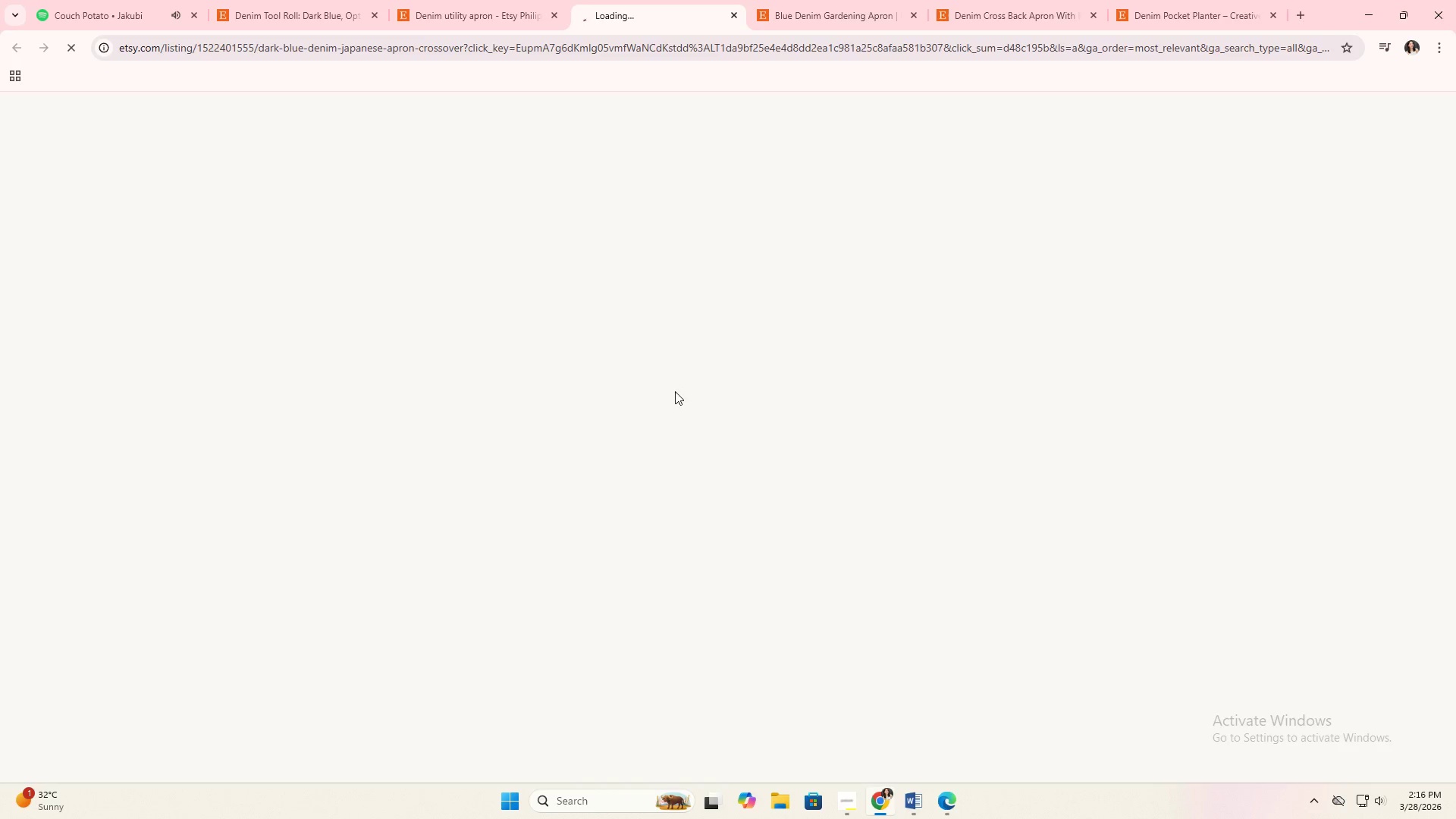 
scroll: coordinate [682, 391], scroll_direction: down, amount: 1.0
 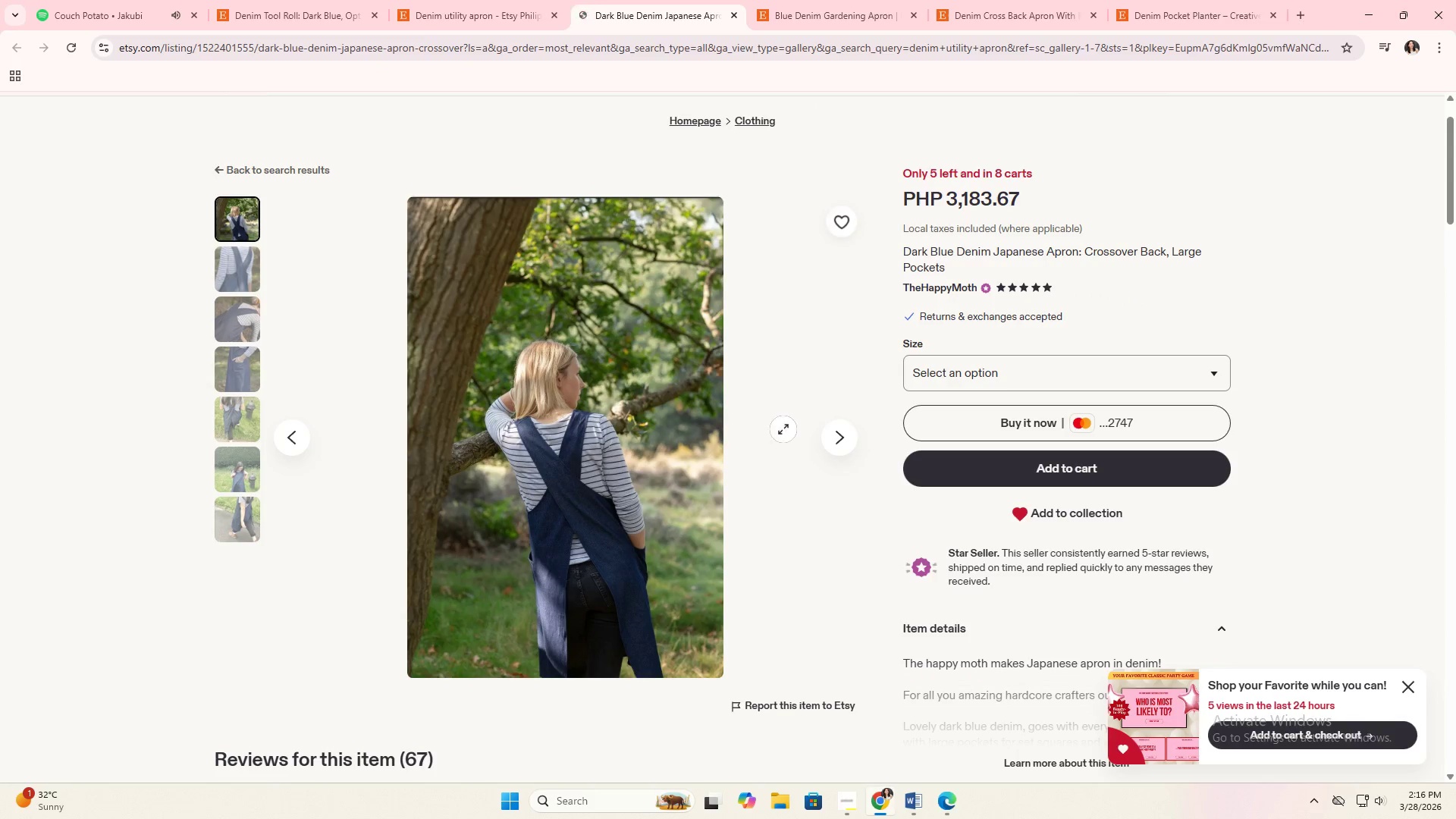 
left_click([224, 278])
 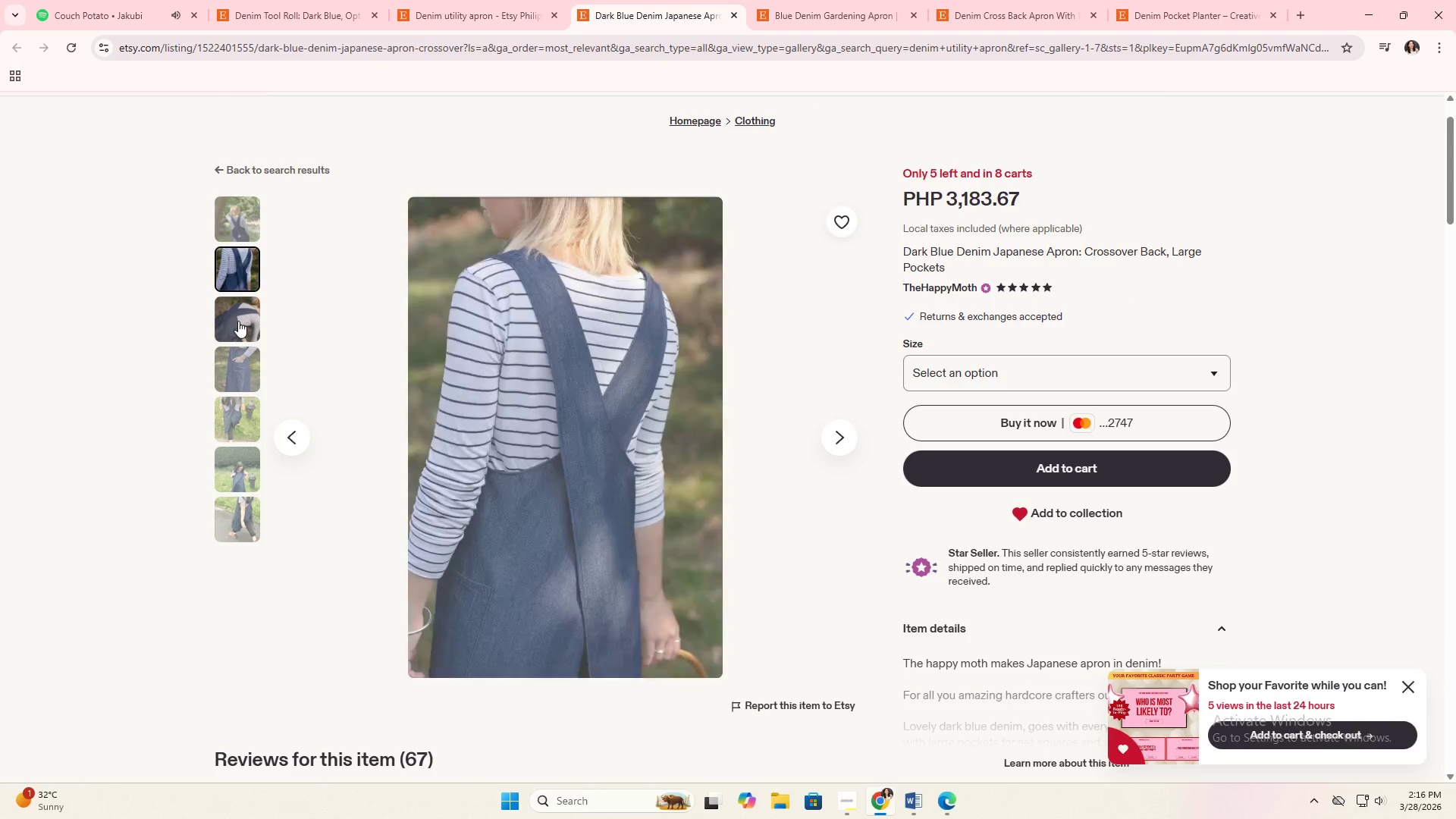 
left_click([238, 321])
 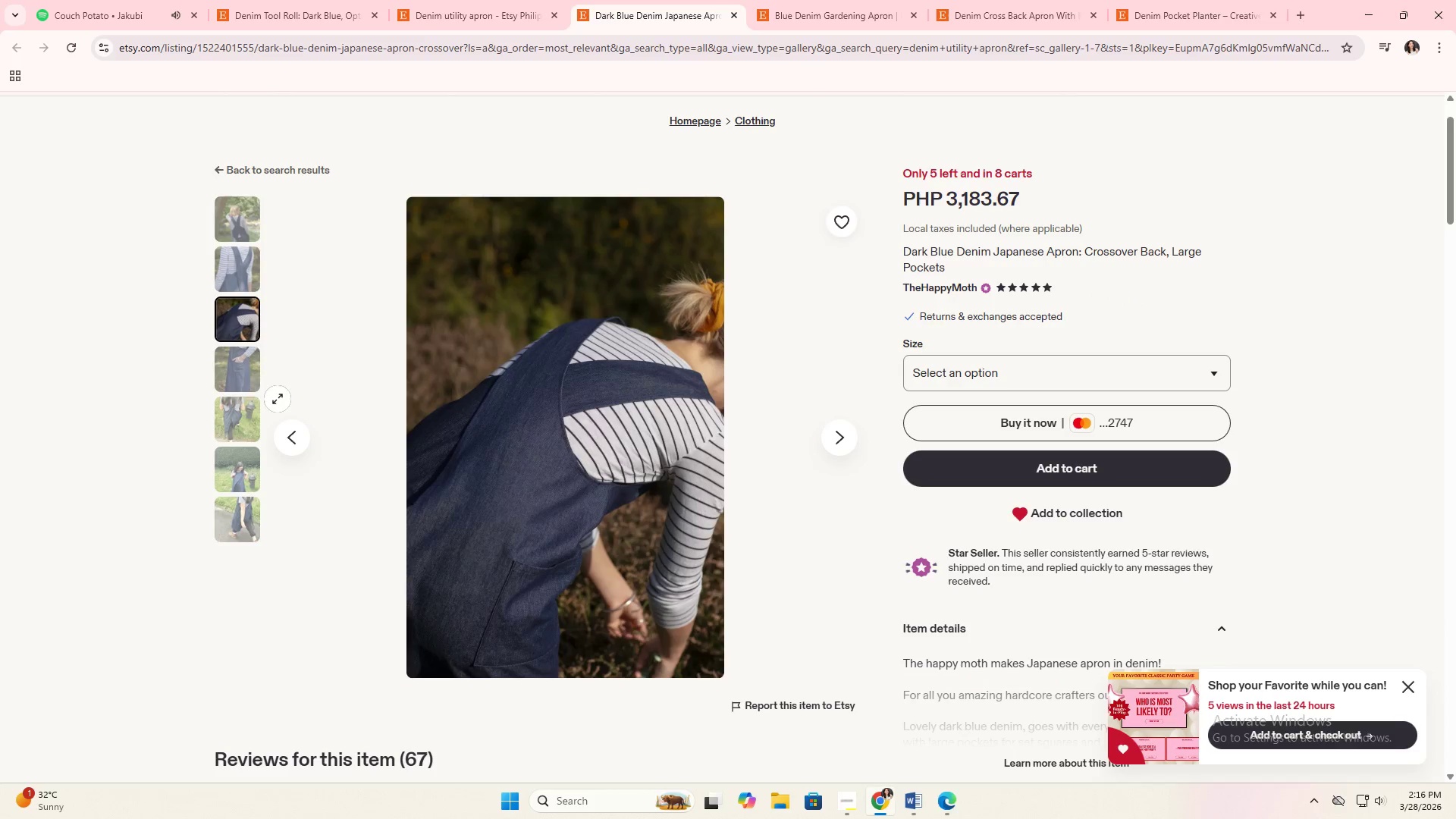 
left_click([253, 406])
 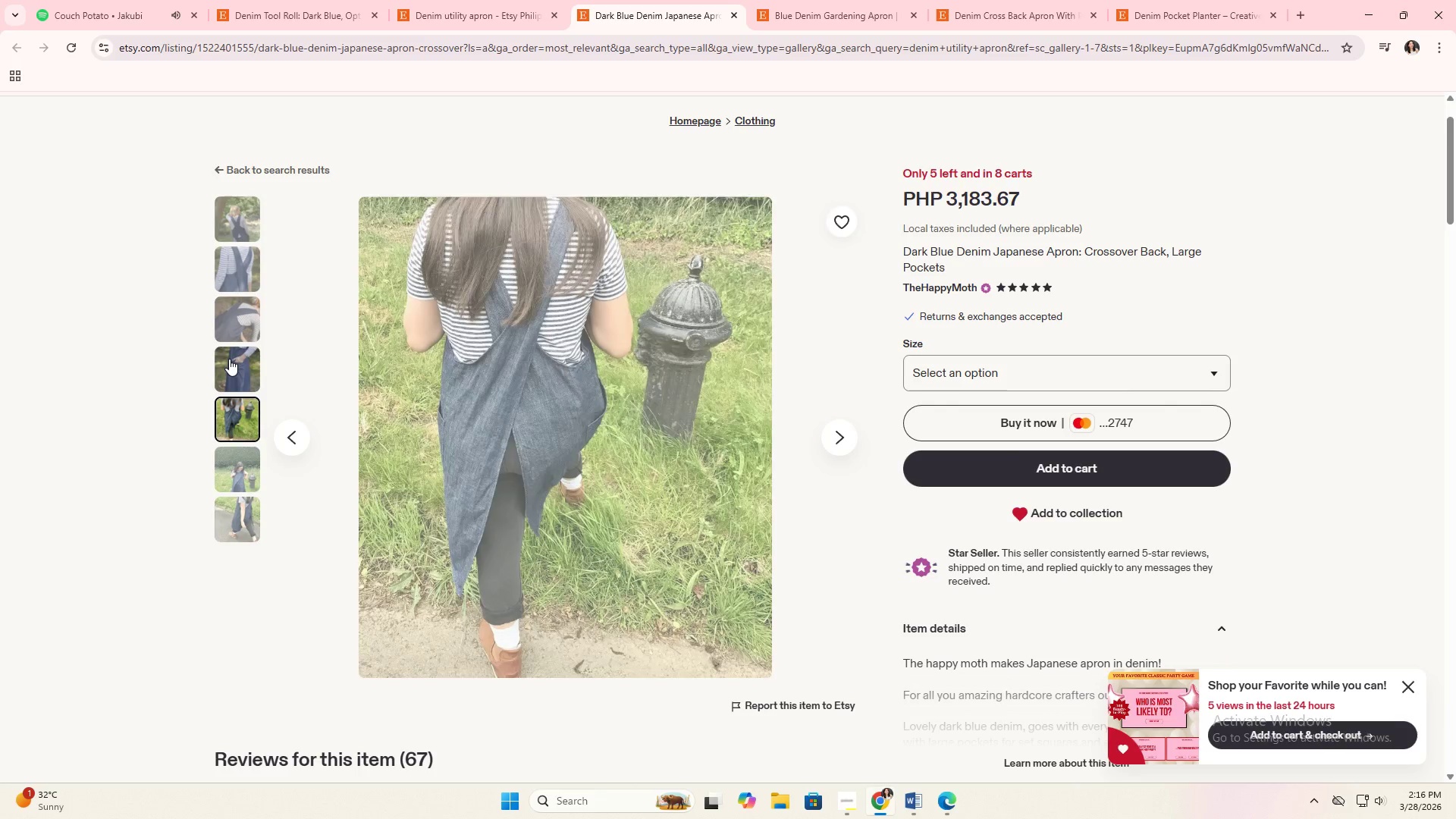 
left_click([239, 361])
 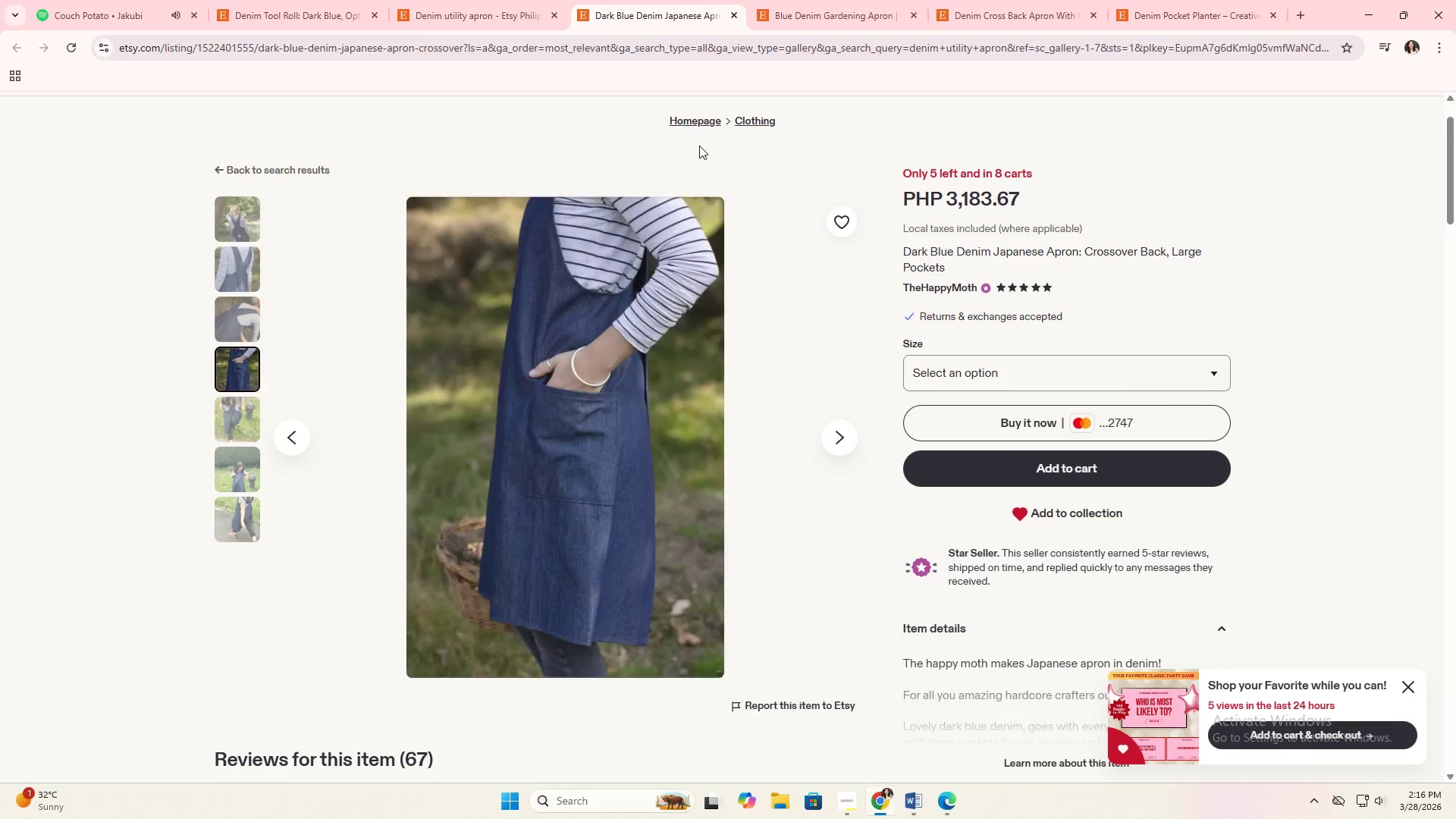 
key(Alt+Tab)
 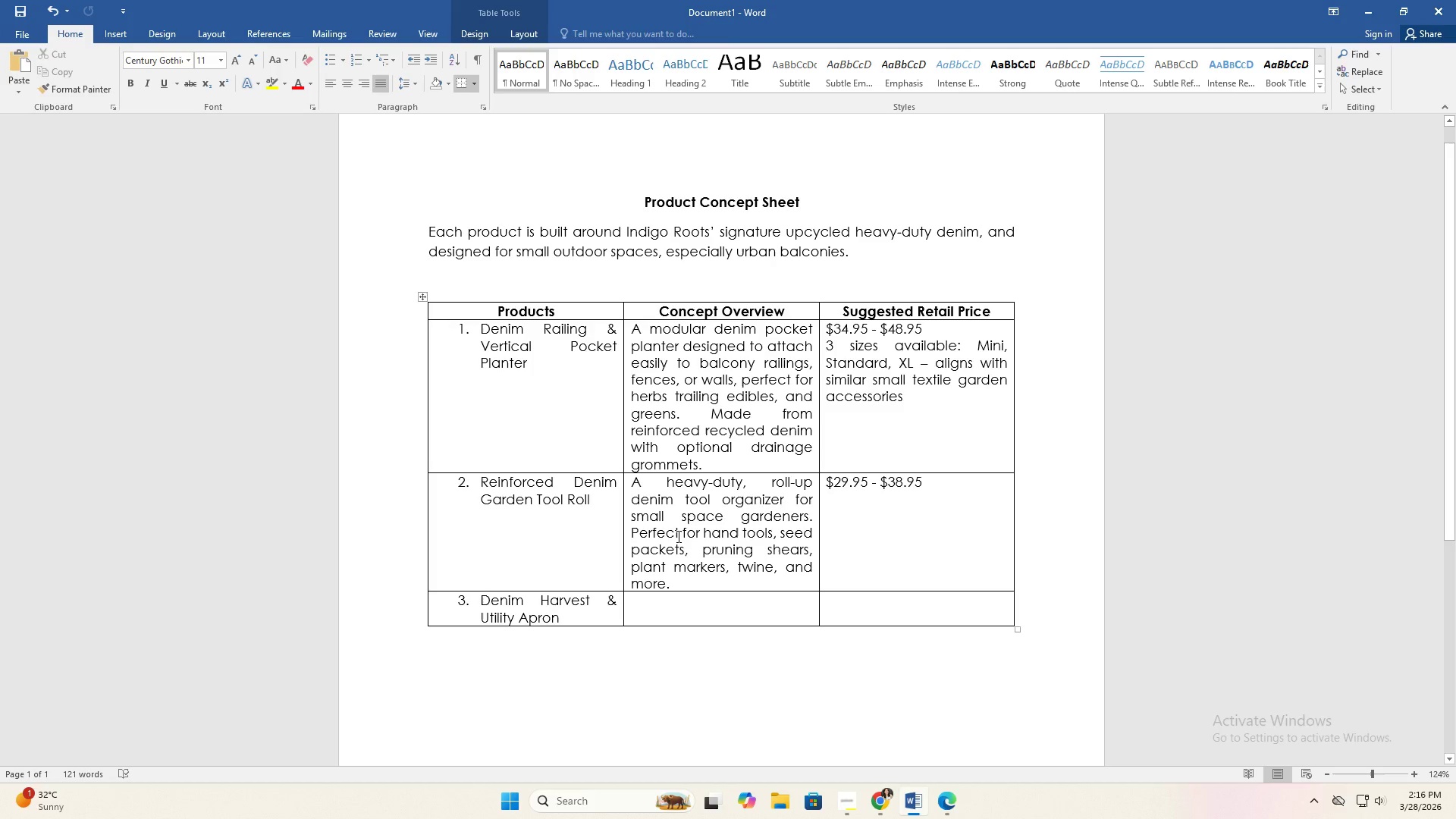 
type(A multi-pocket rugged denim apron for harvesting )
key(Backspace)
type(, pruning, potting, and small toll)
key(Backspace)
key(Backspace)
type(ol storage, perfect for balcony gardenred)
key(Backspace)
key(Backspace)
key(Backspace)
key(Backspace)
type(ners who want hands-free utility.)
 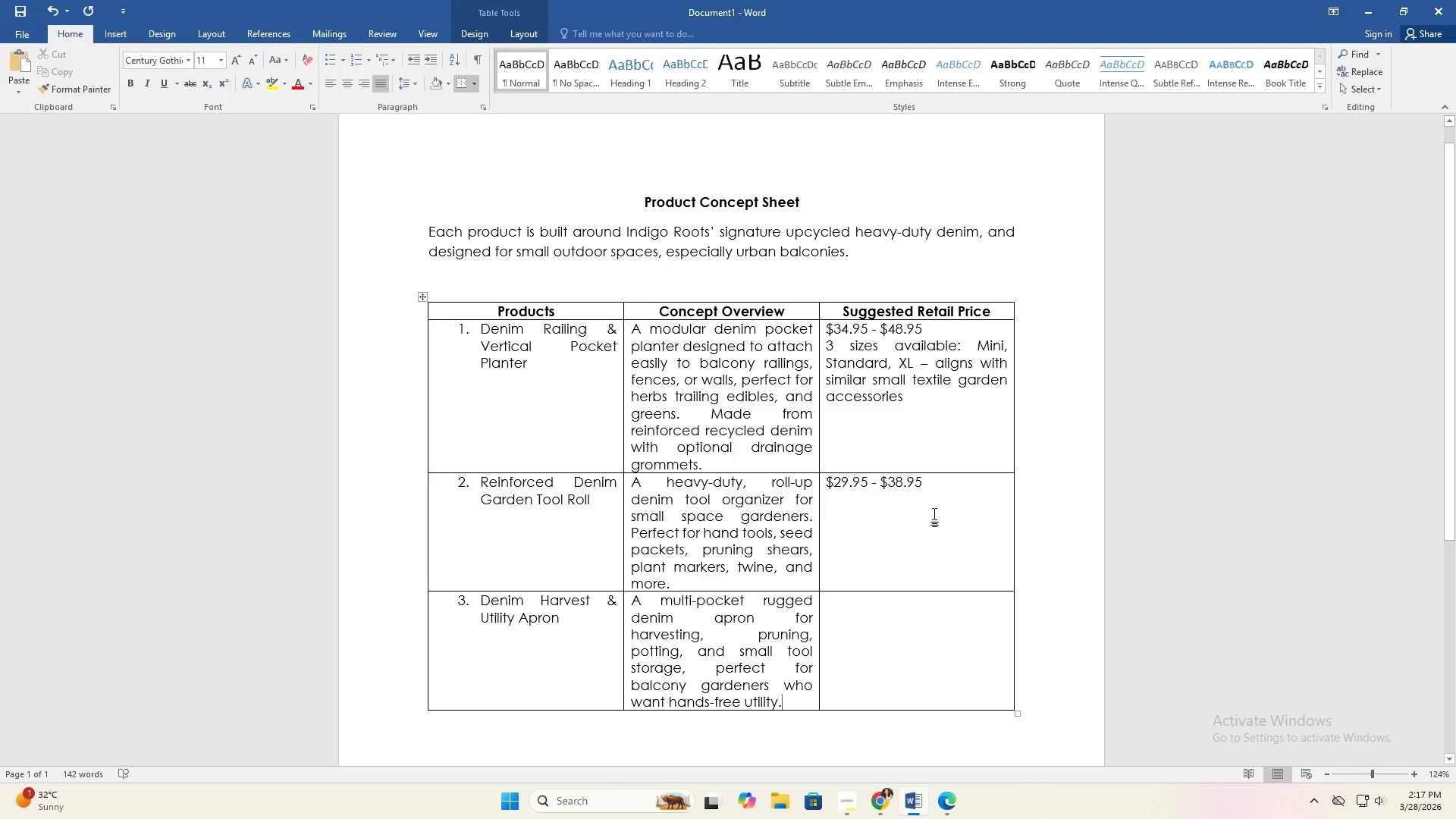 
left_click([932, 502])
 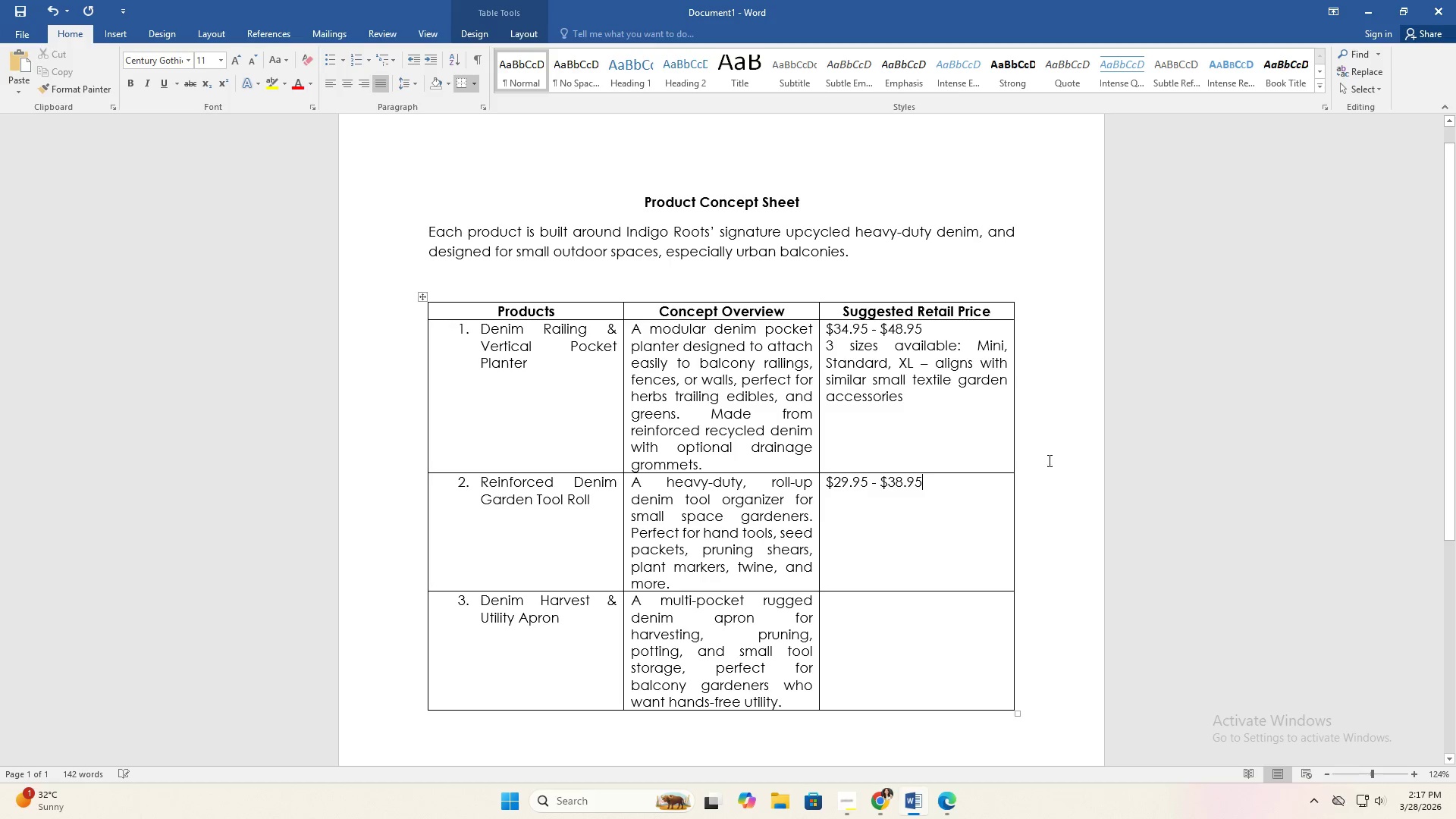 
triple_click([908, 605])
 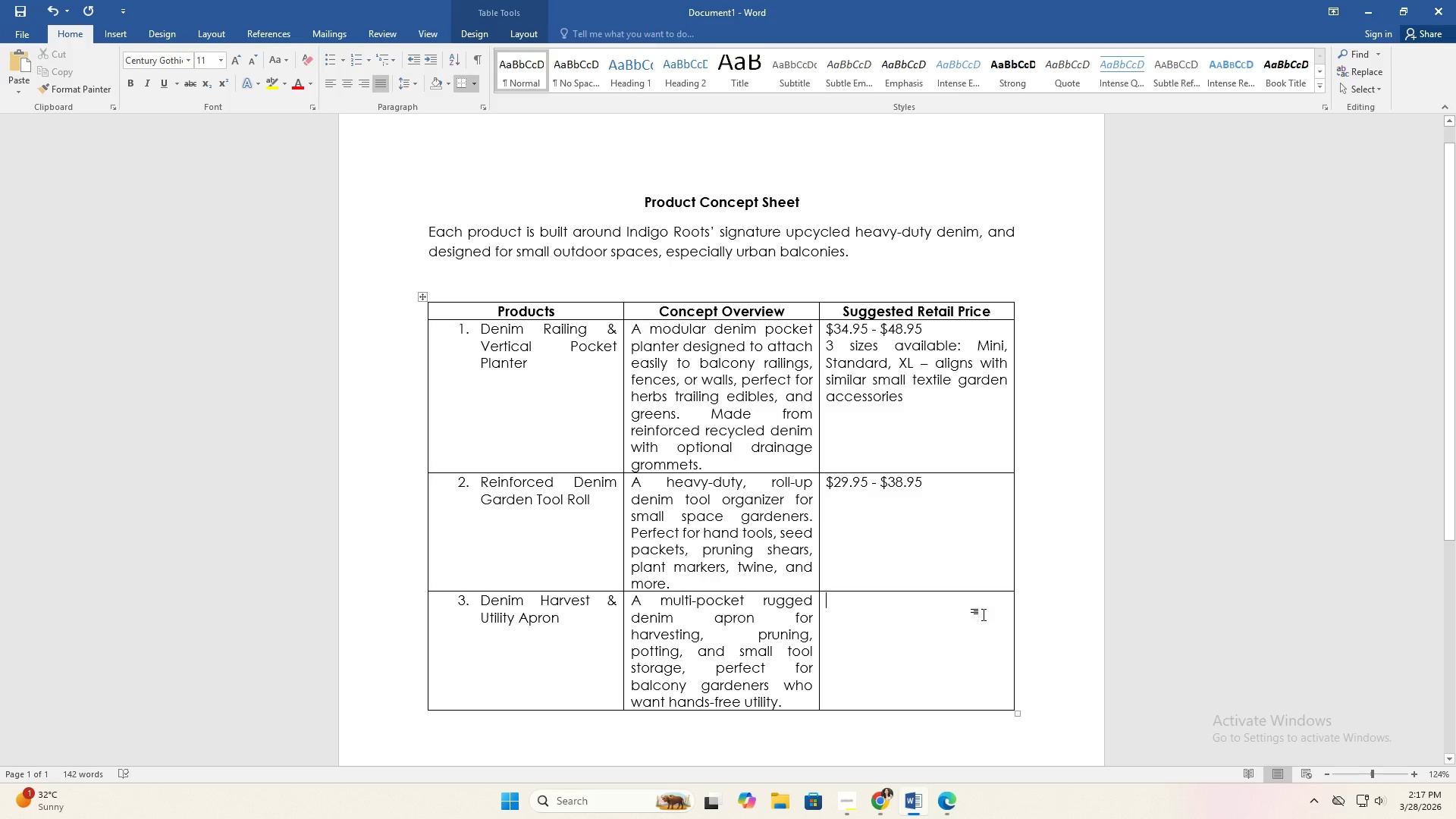 
key(Alt+Tab)
 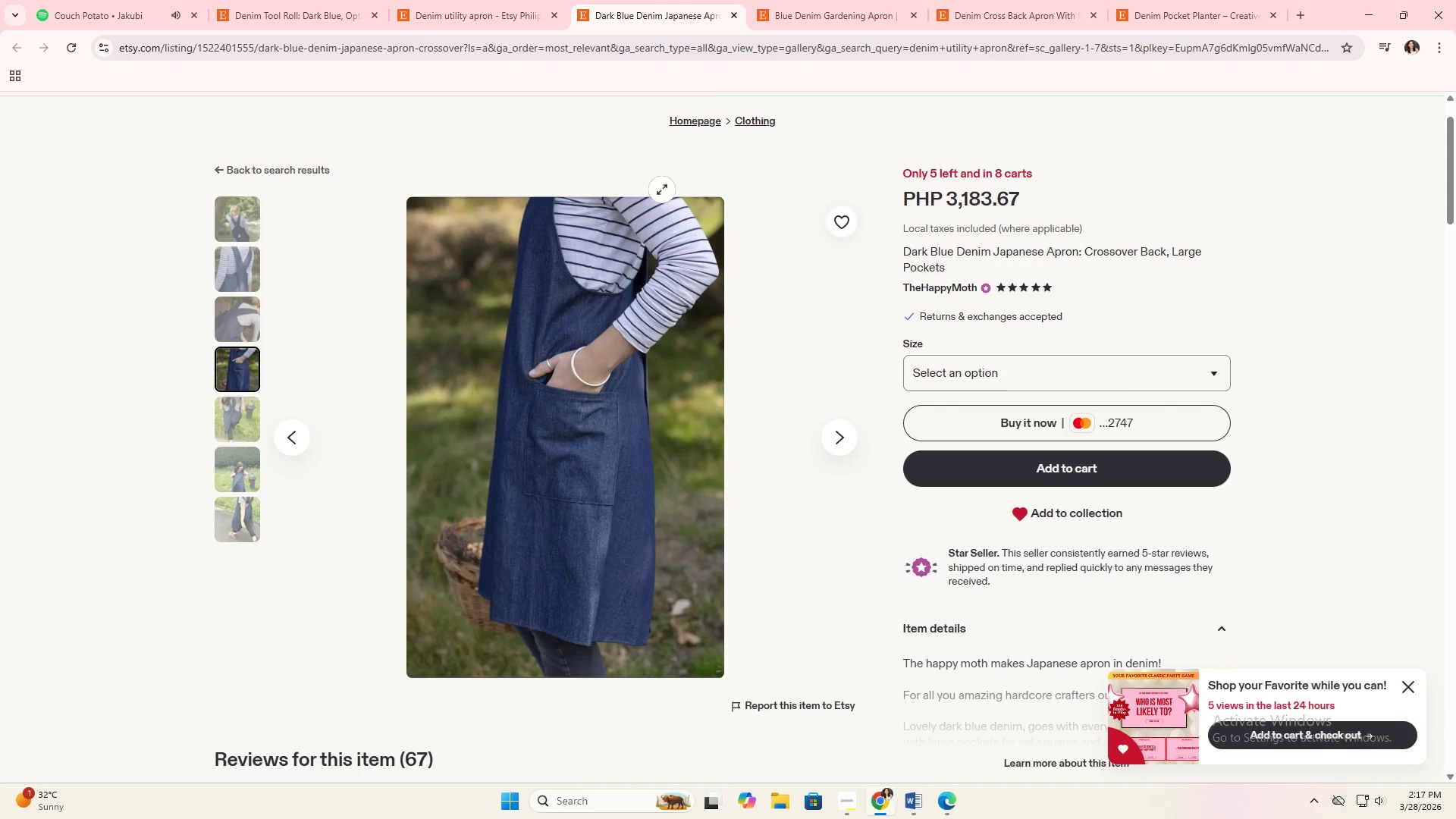 
left_click([490, 0])
 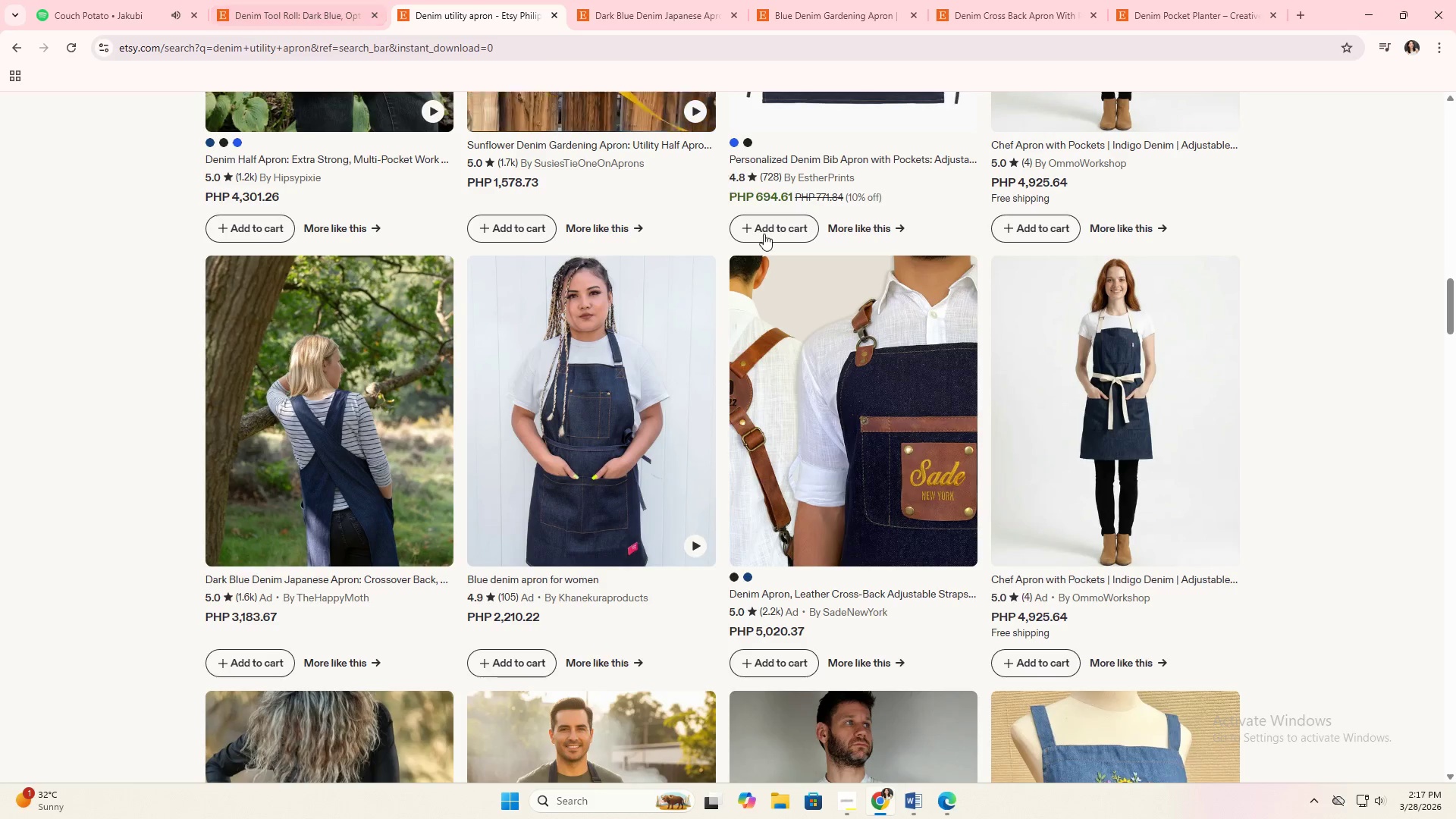 
scroll: coordinate [943, 397], scroll_direction: down, amount: 4.0
 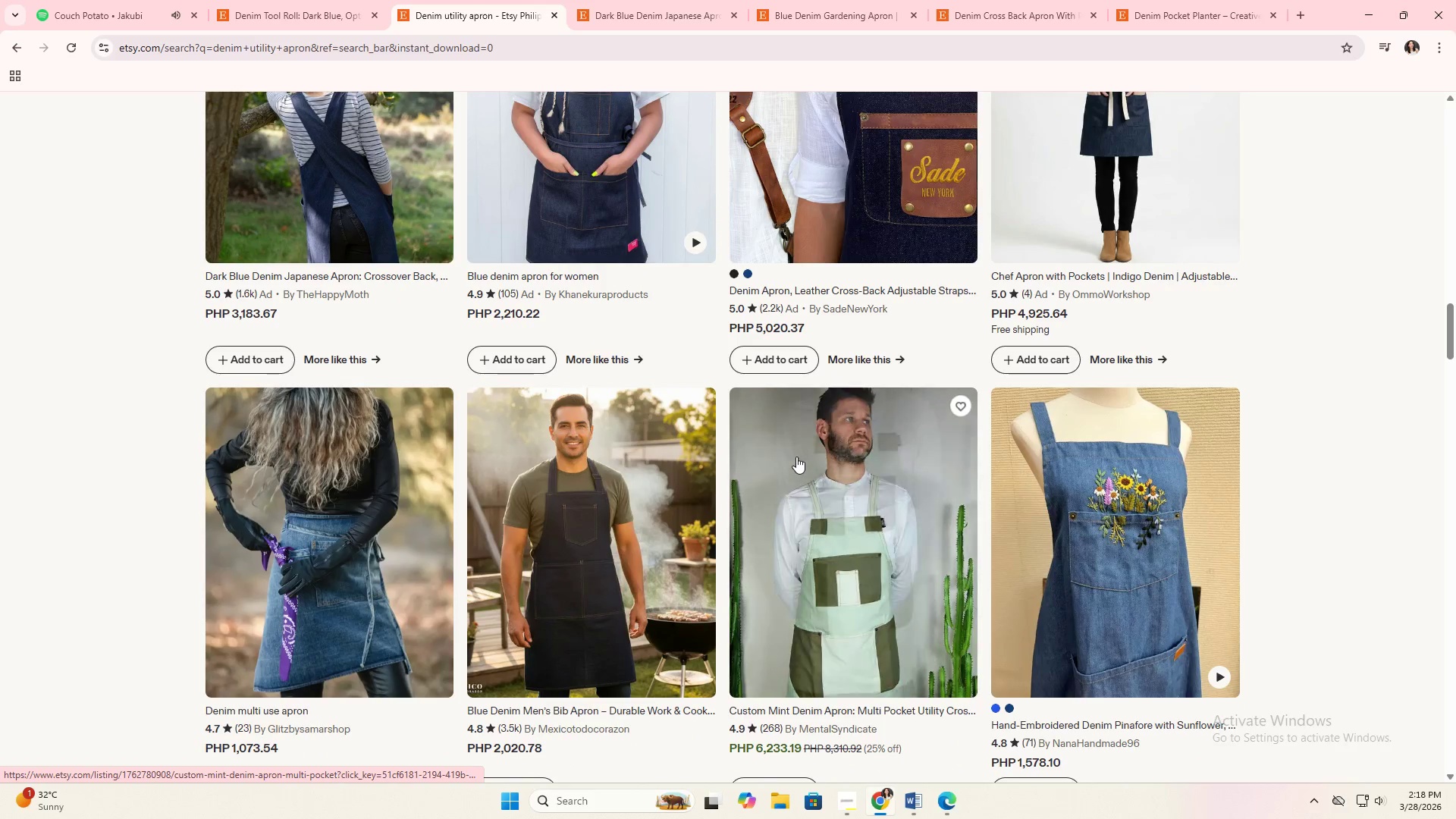 
left_click([269, 585])
 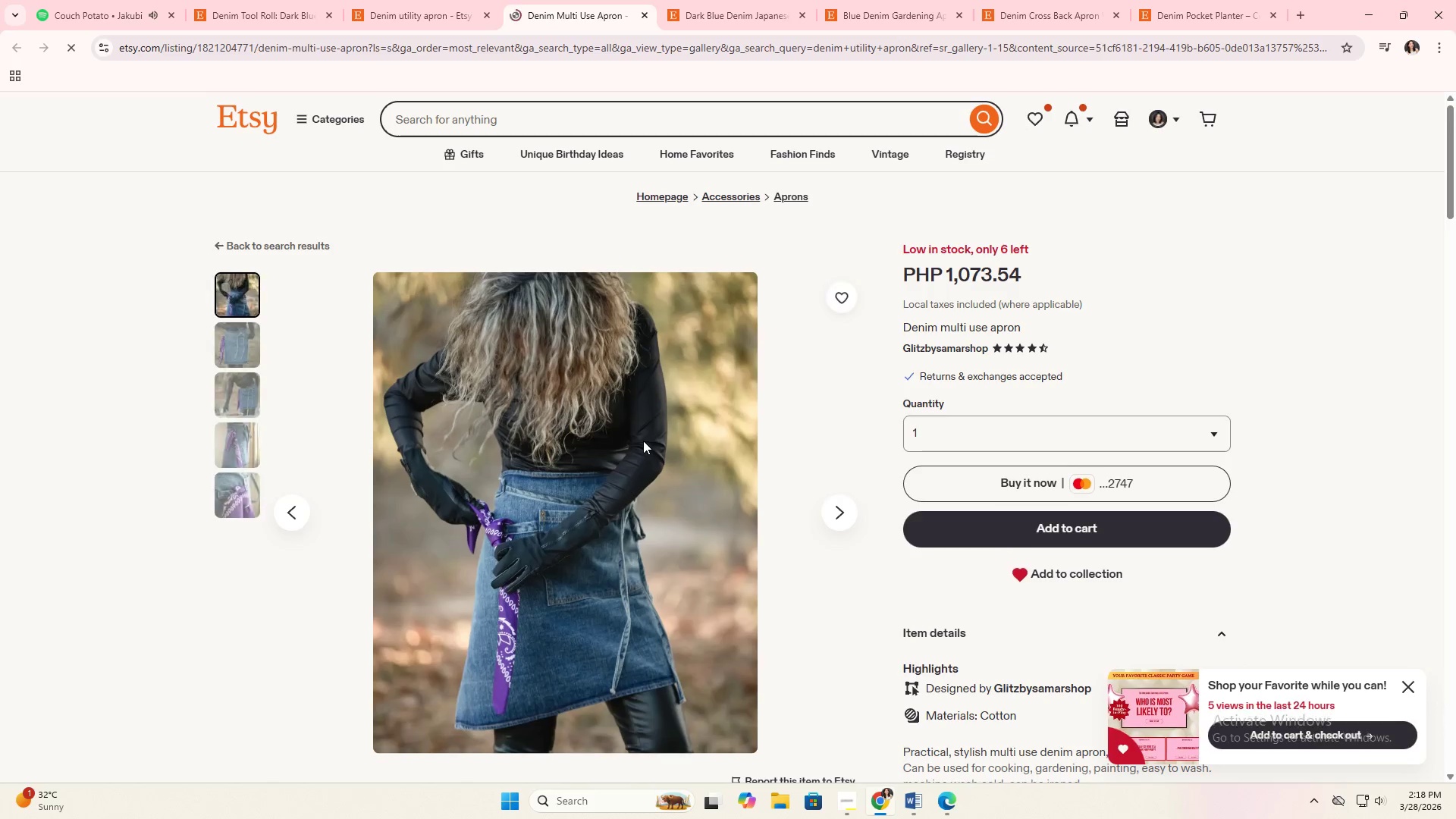 
left_click([241, 355])
 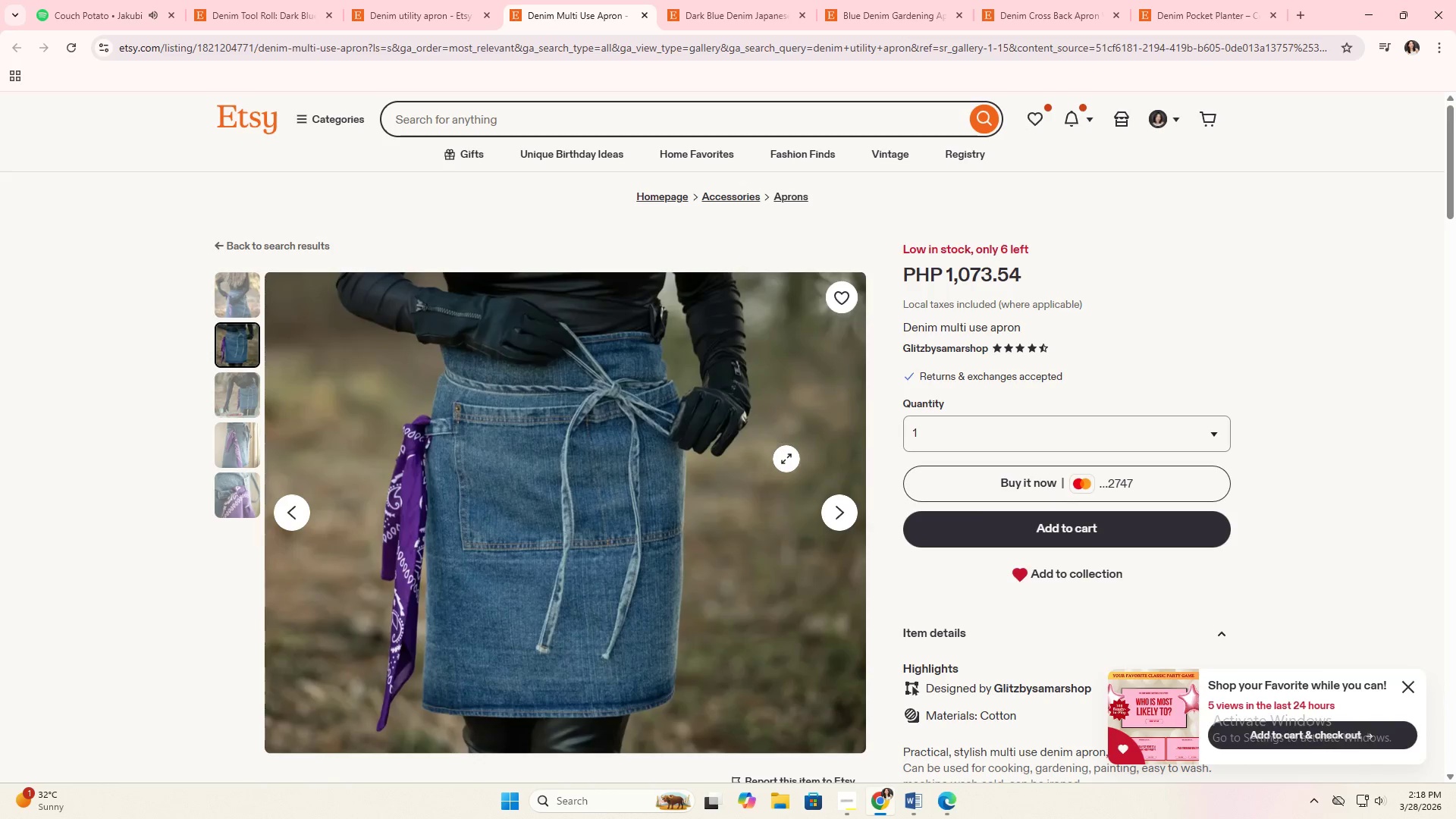 
left_click([836, 509])
 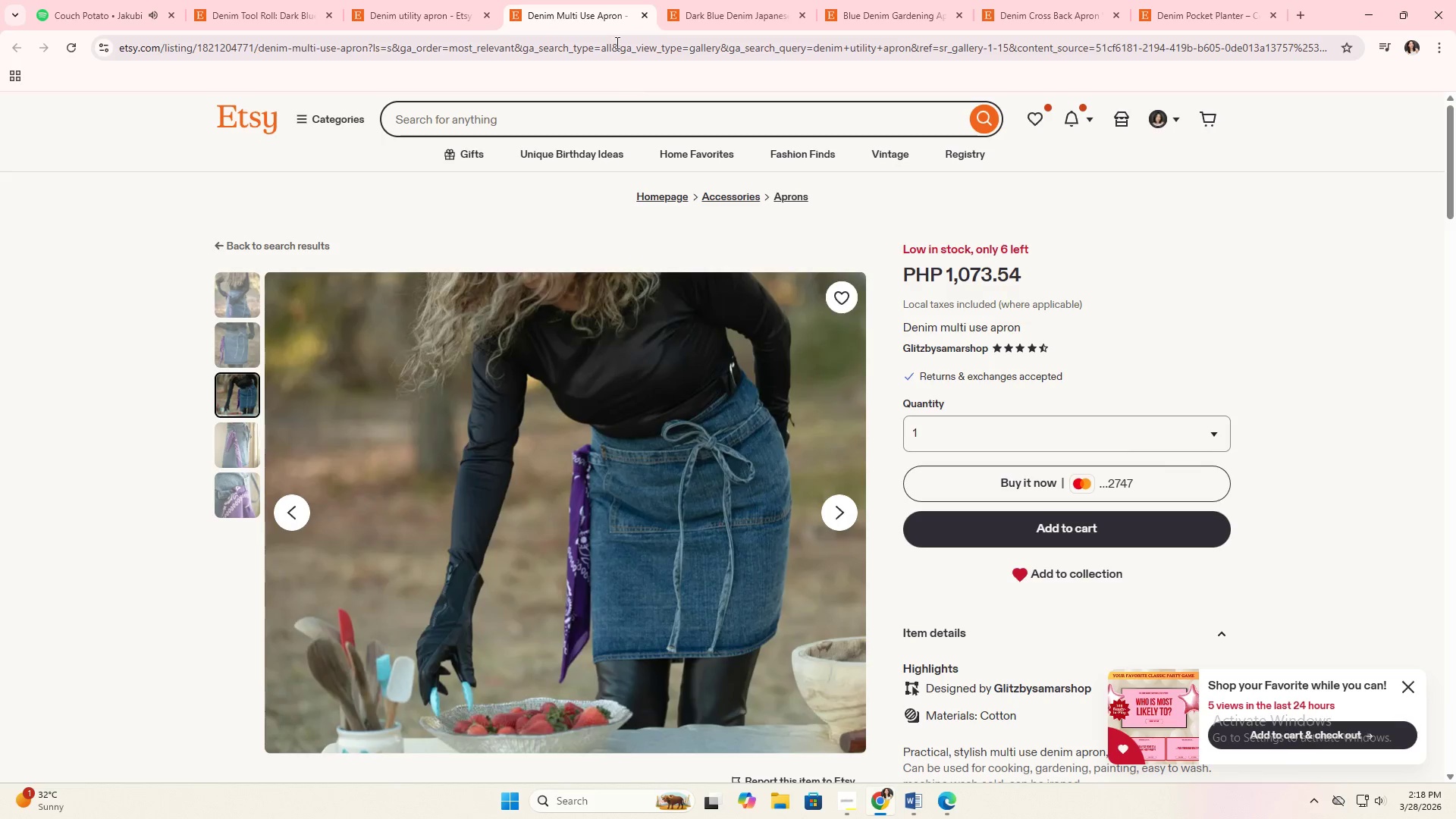 
left_click([645, 13])
 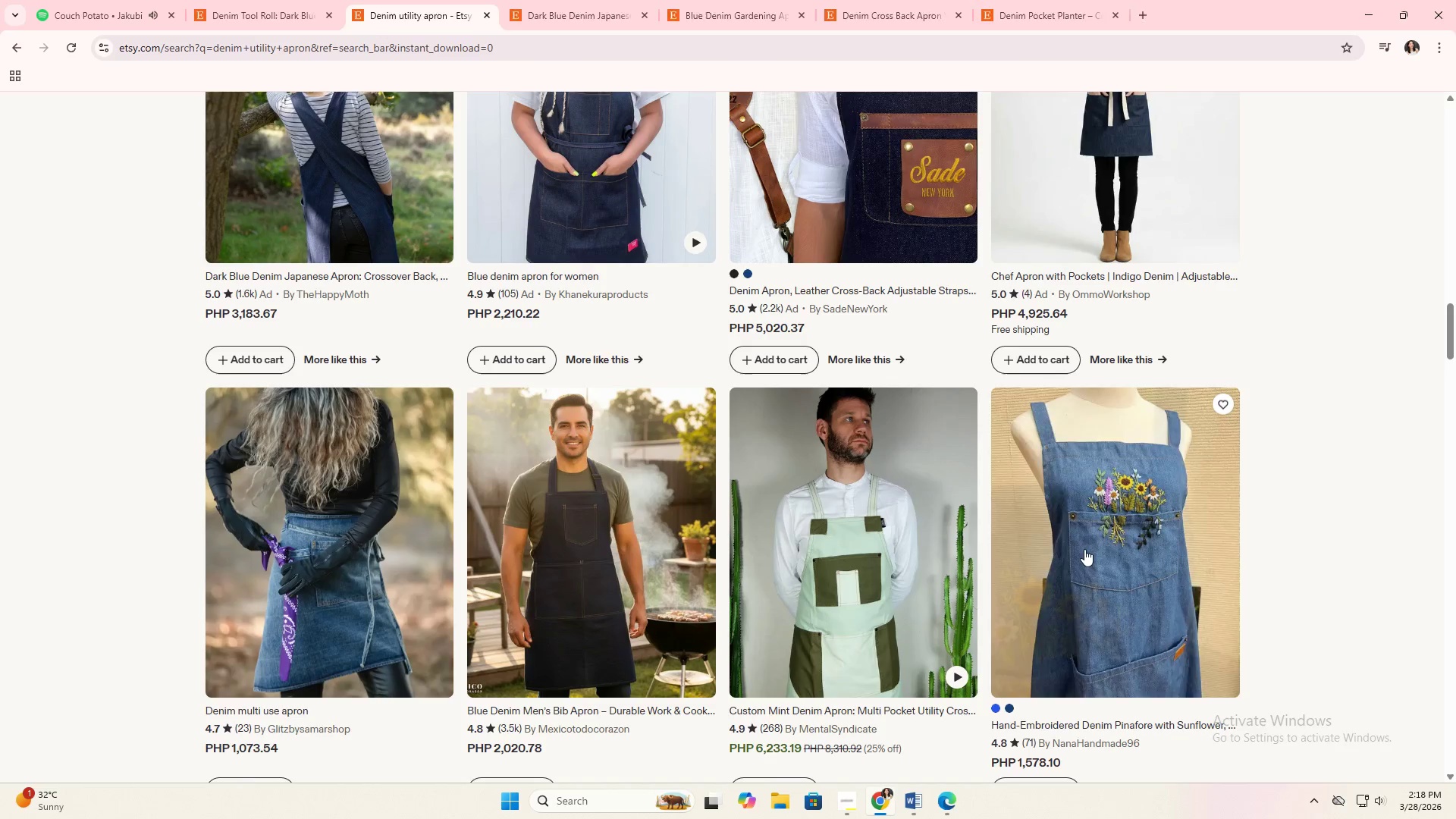 
scroll: coordinate [444, 498], scroll_direction: down, amount: 17.0
 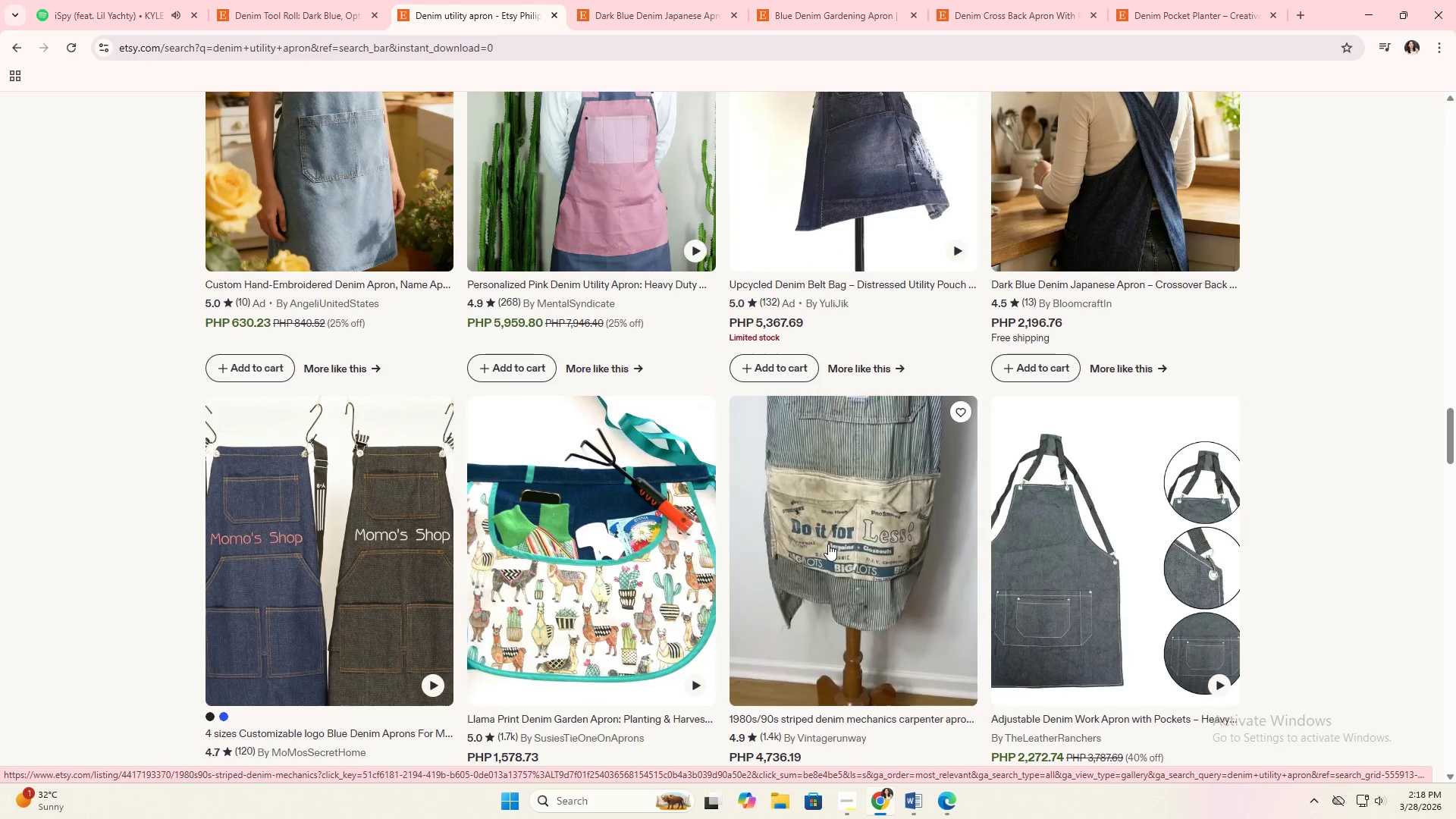 
wait(7.16)
 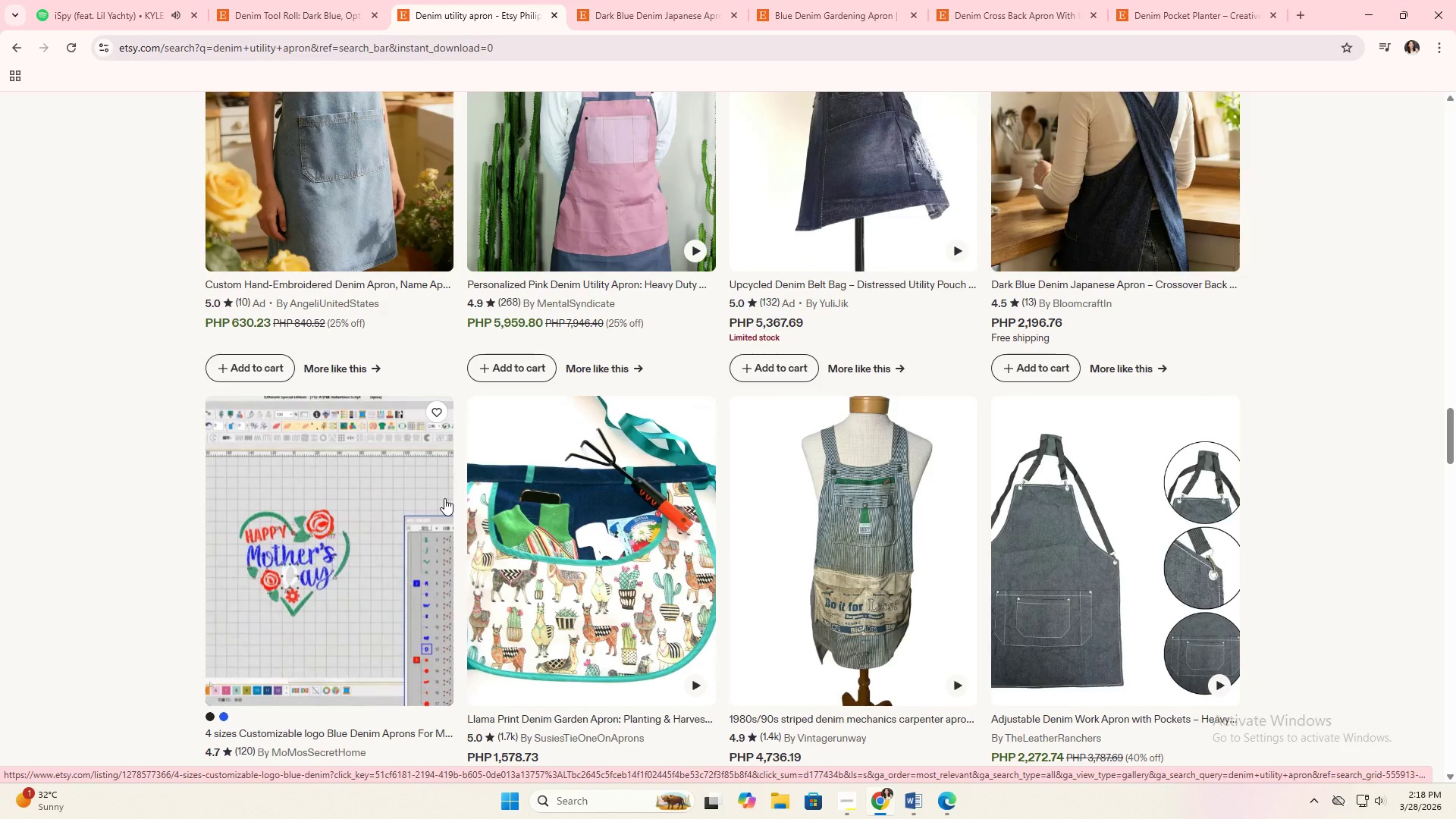 
scroll: coordinate [929, 582], scroll_direction: down, amount: 7.0
 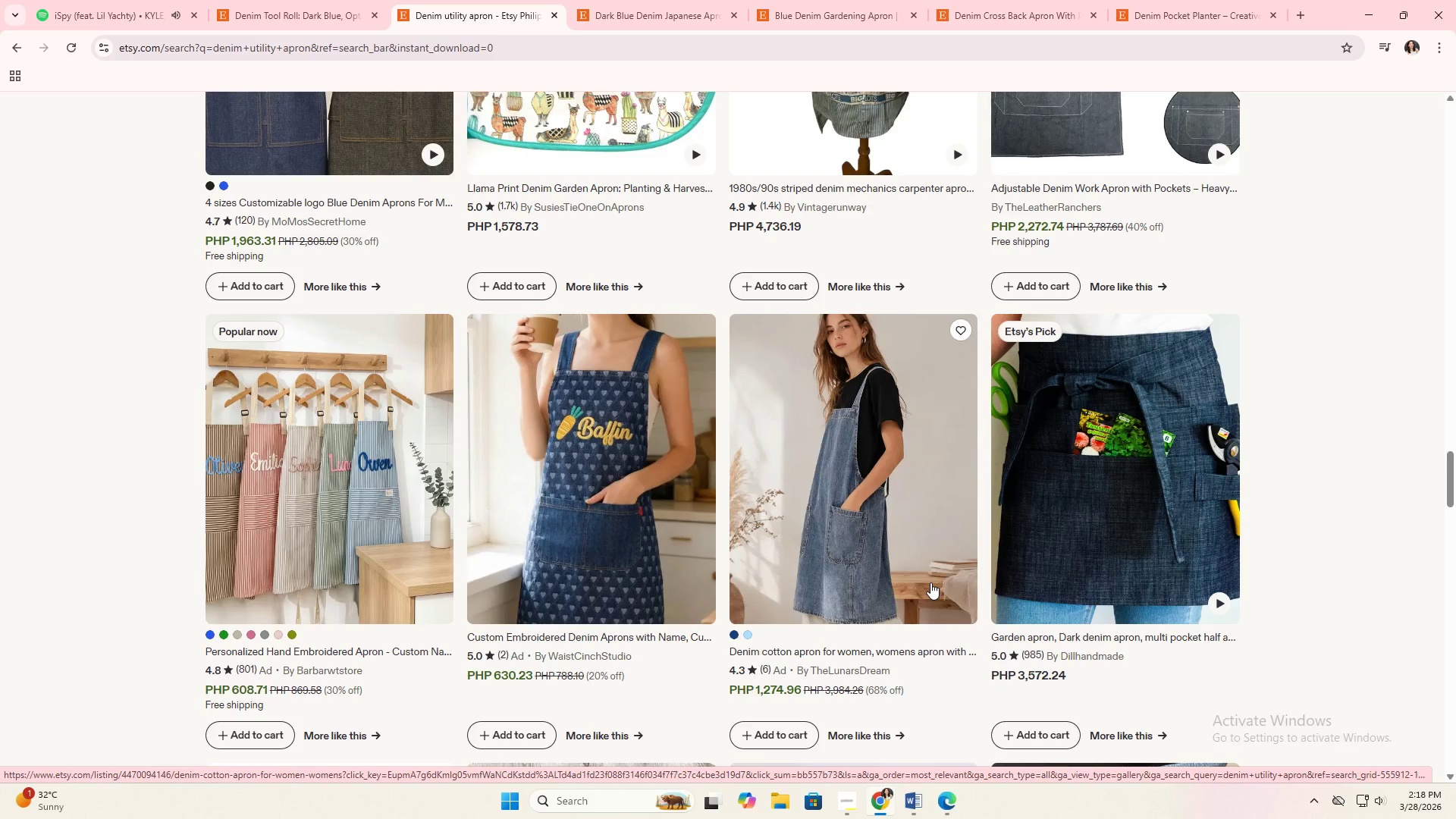 
scroll: coordinate [1045, 521], scroll_direction: up, amount: 37.0